 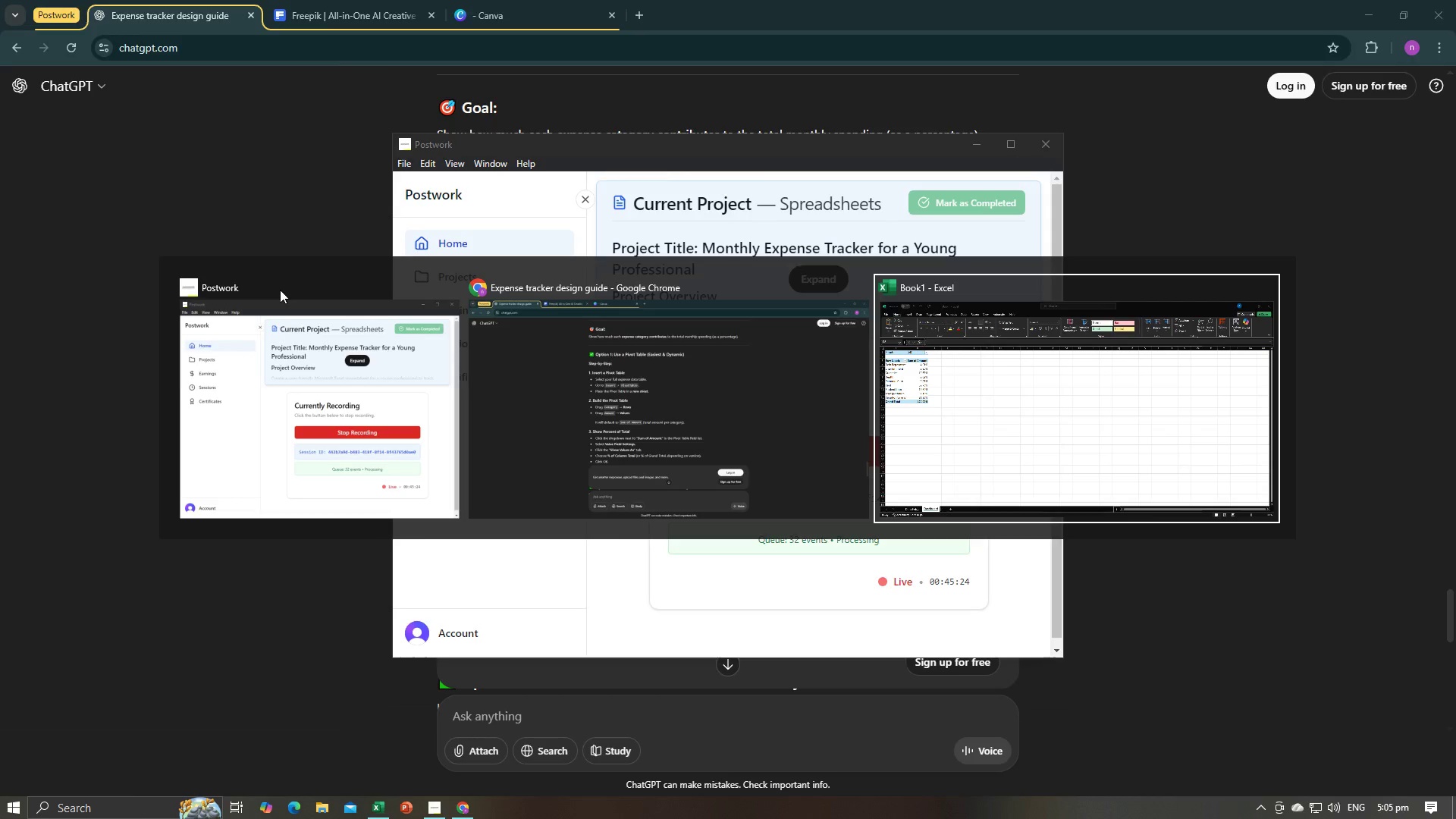 
key(Alt+Tab)
 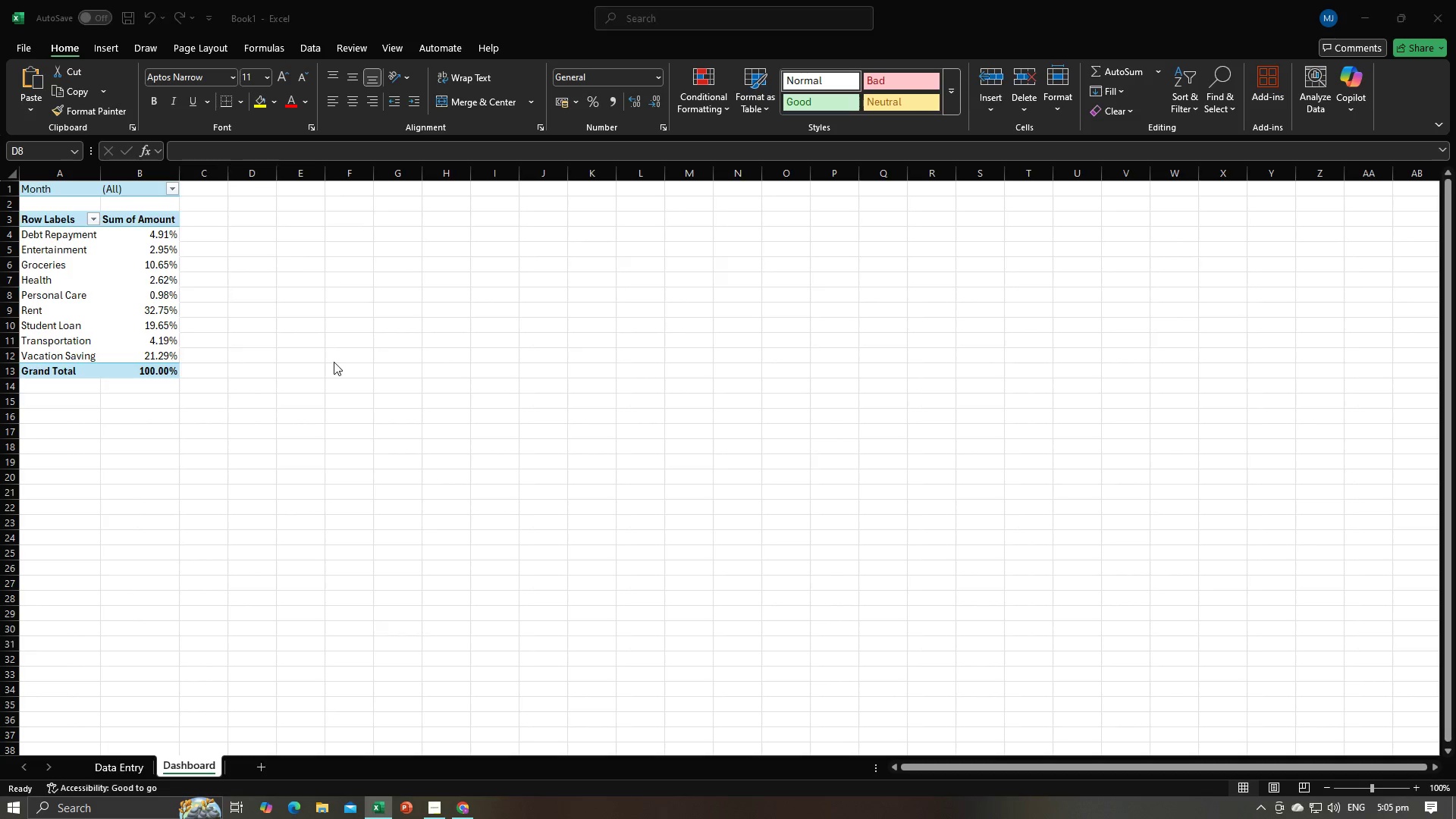 
key(Alt+Tab)
 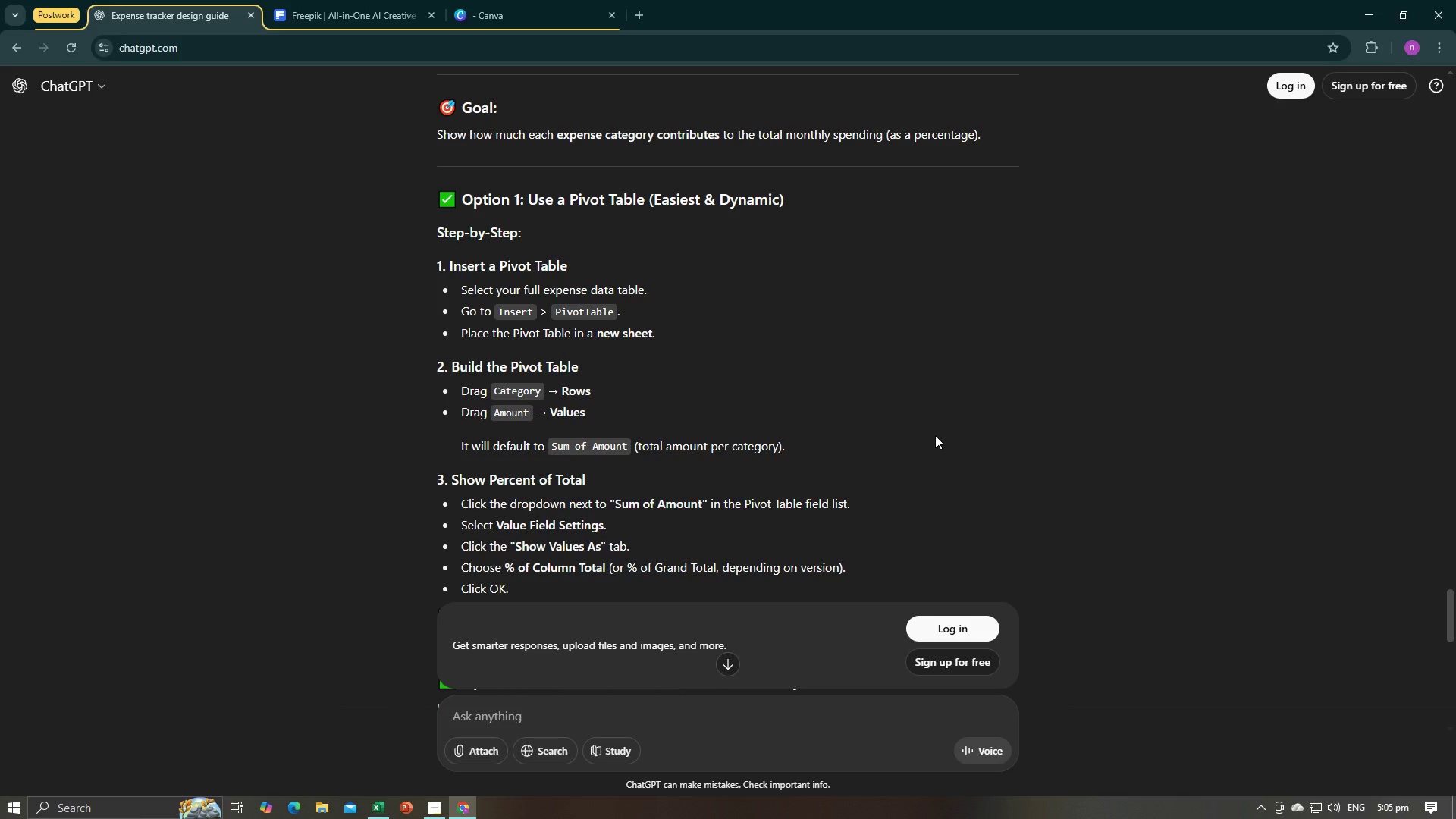 
scroll: coordinate [935, 435], scroll_direction: down, amount: 2.0
 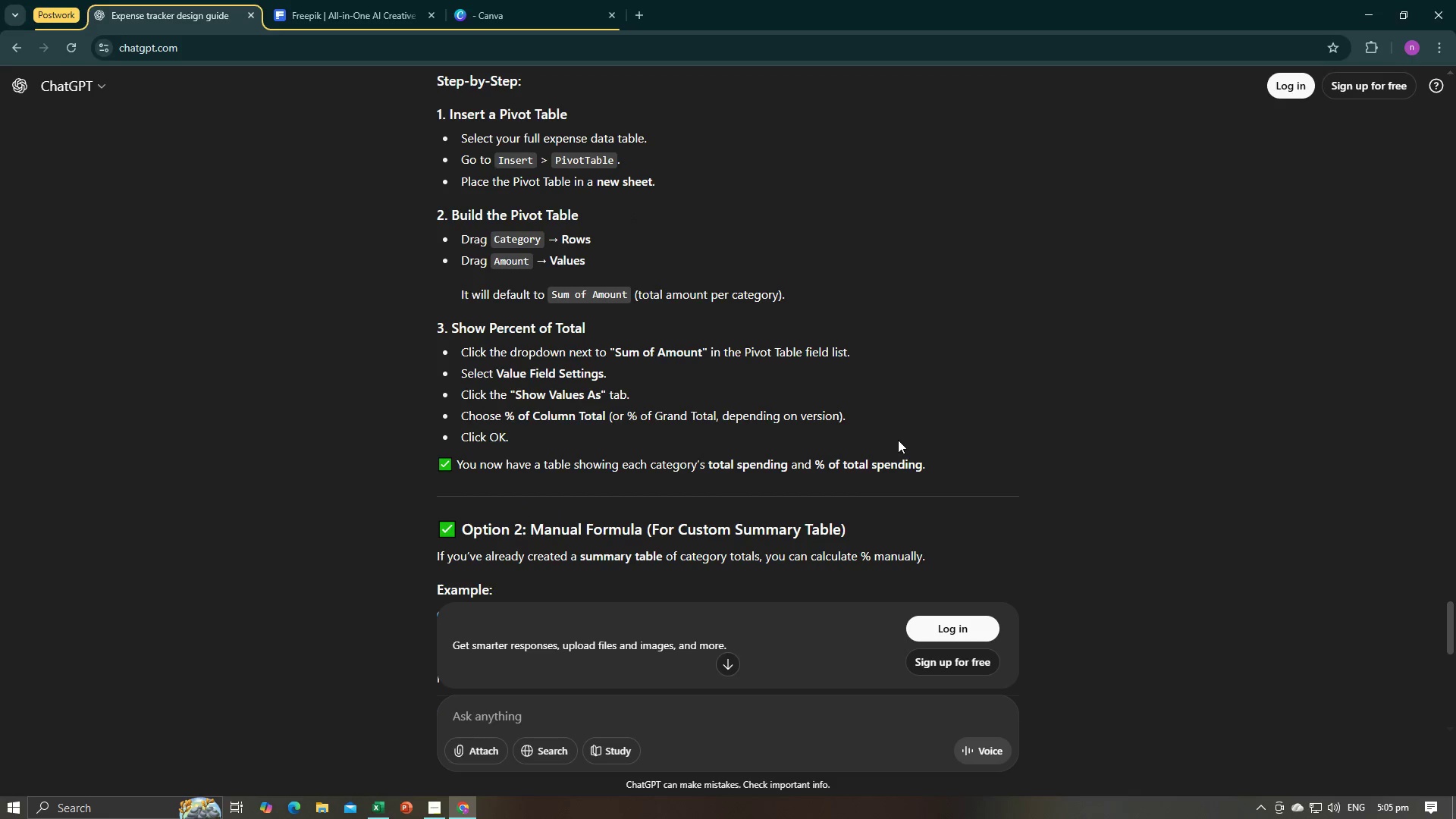 
scroll: coordinate [897, 440], scroll_direction: up, amount: 22.0
 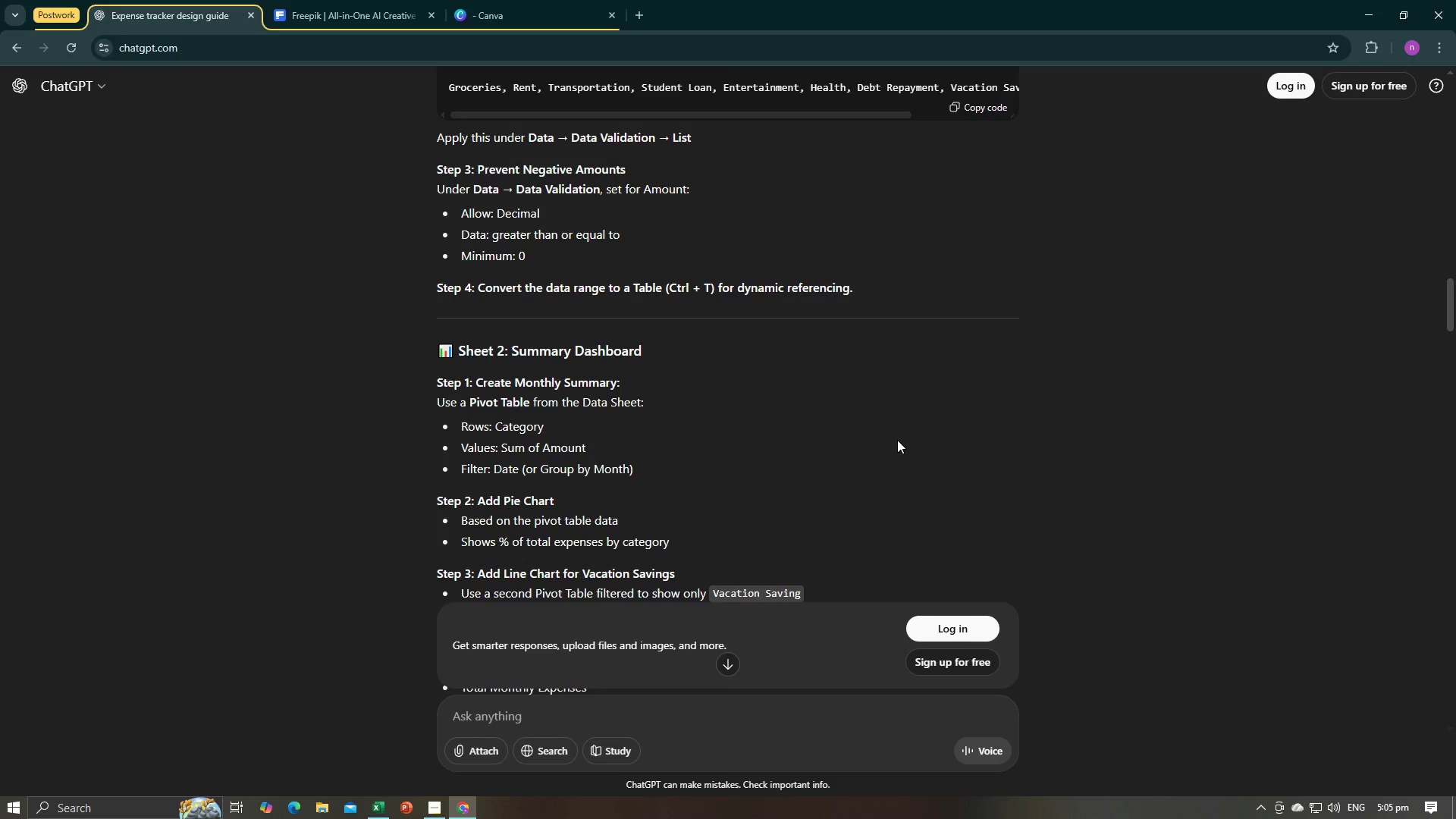 
scroll: coordinate [897, 440], scroll_direction: down, amount: 7.0
 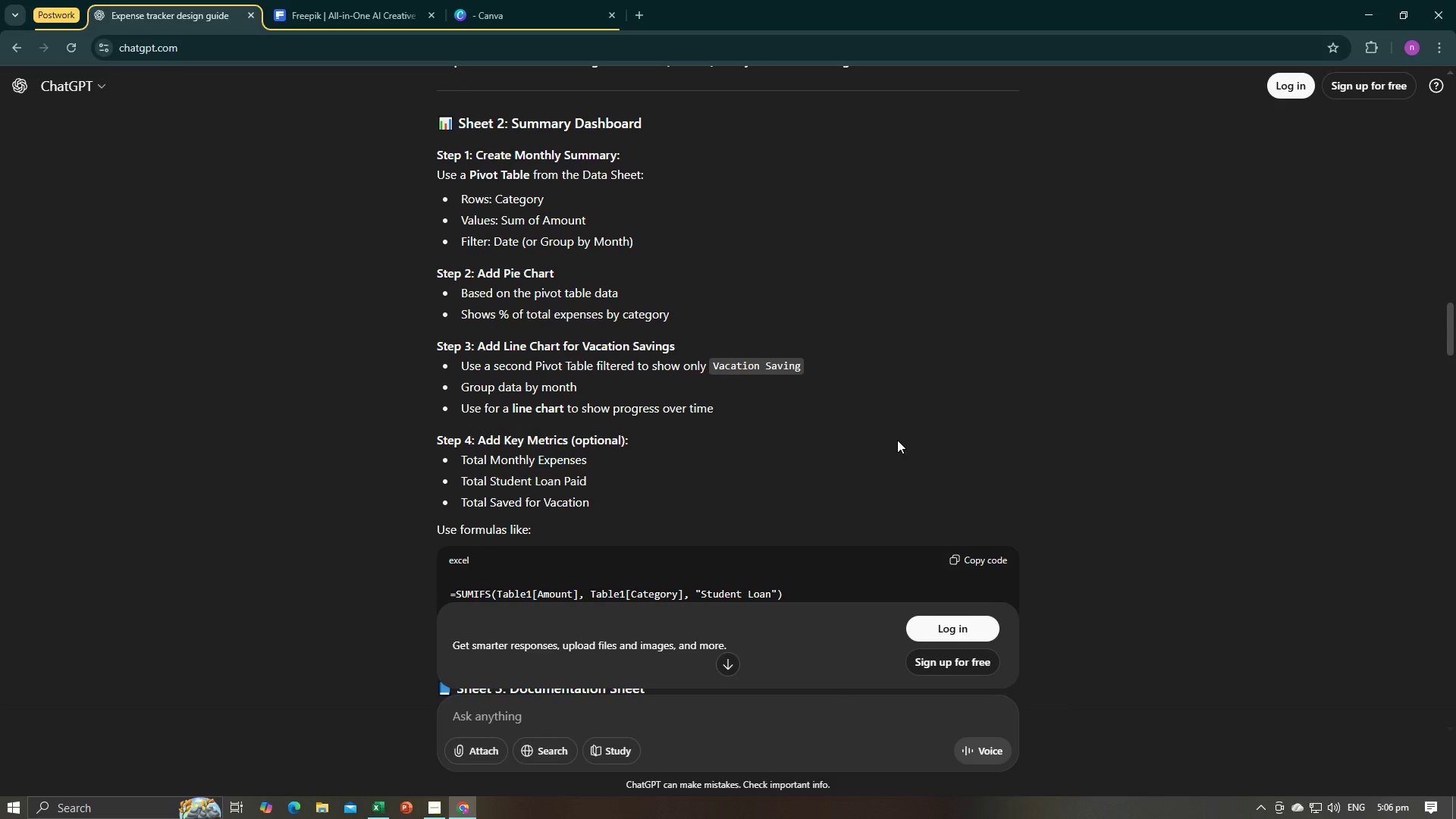 
key(Alt+AltLeft)
 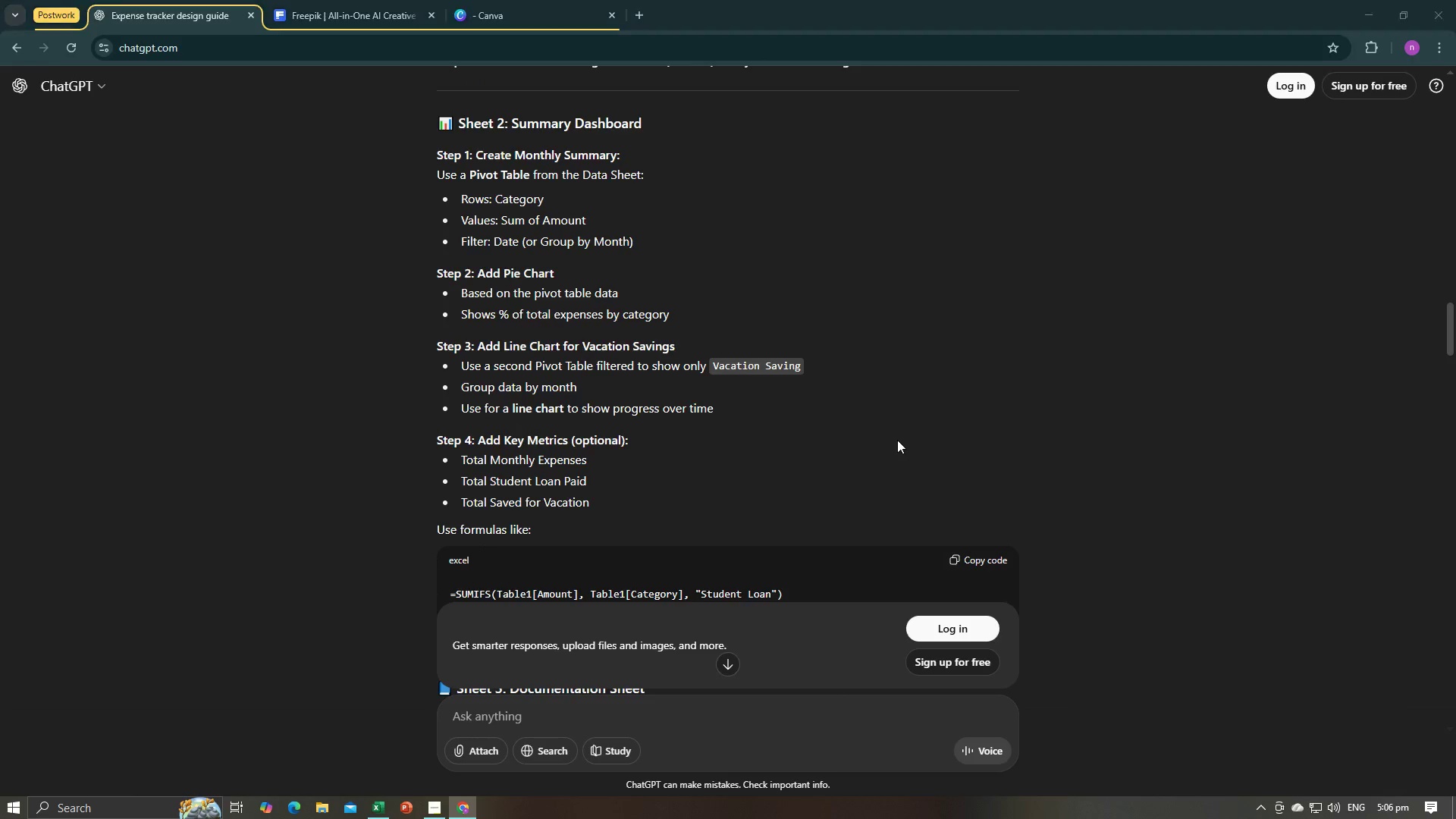 
key(Alt+Tab)
 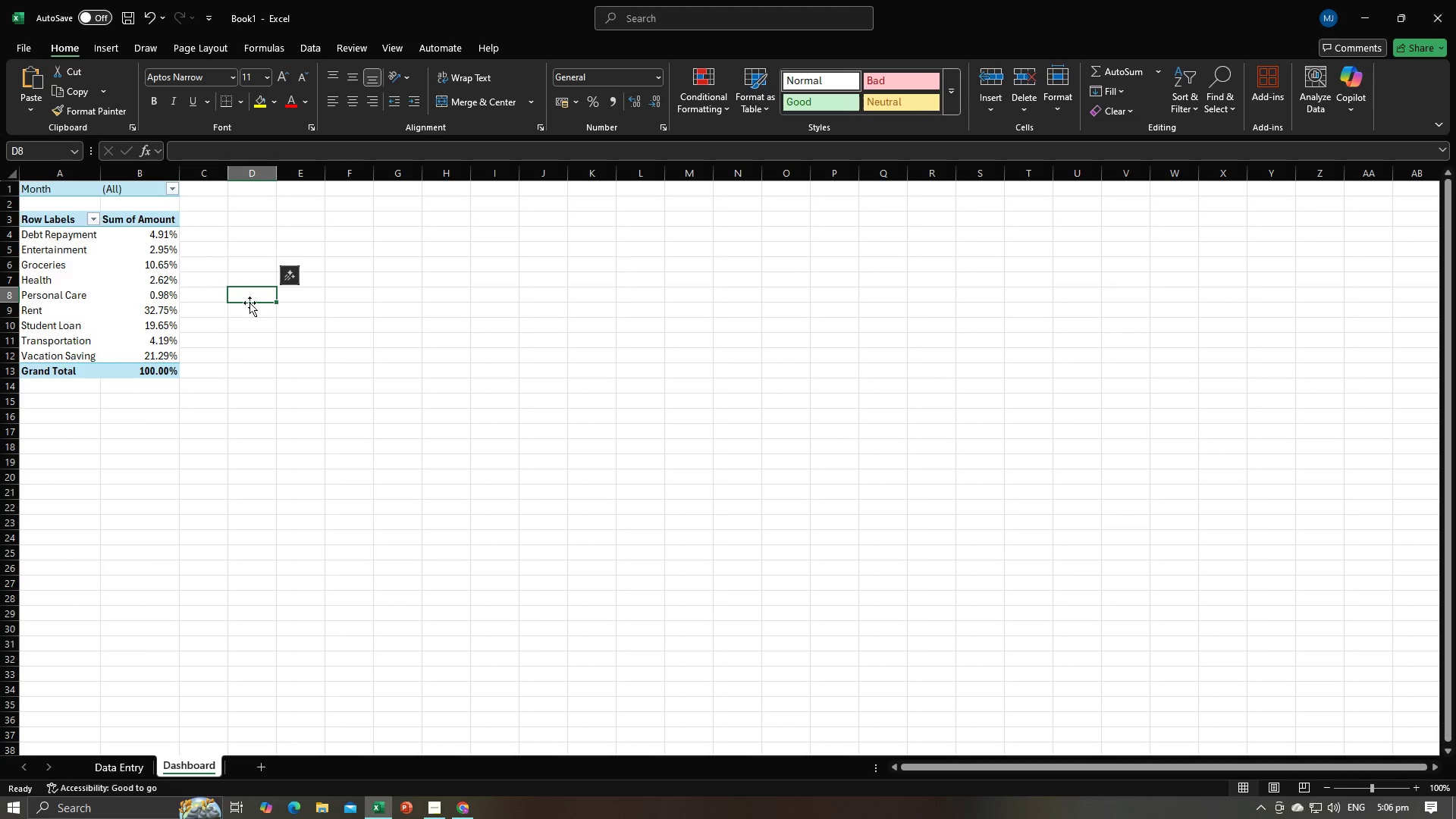 
left_click([260, 225])
 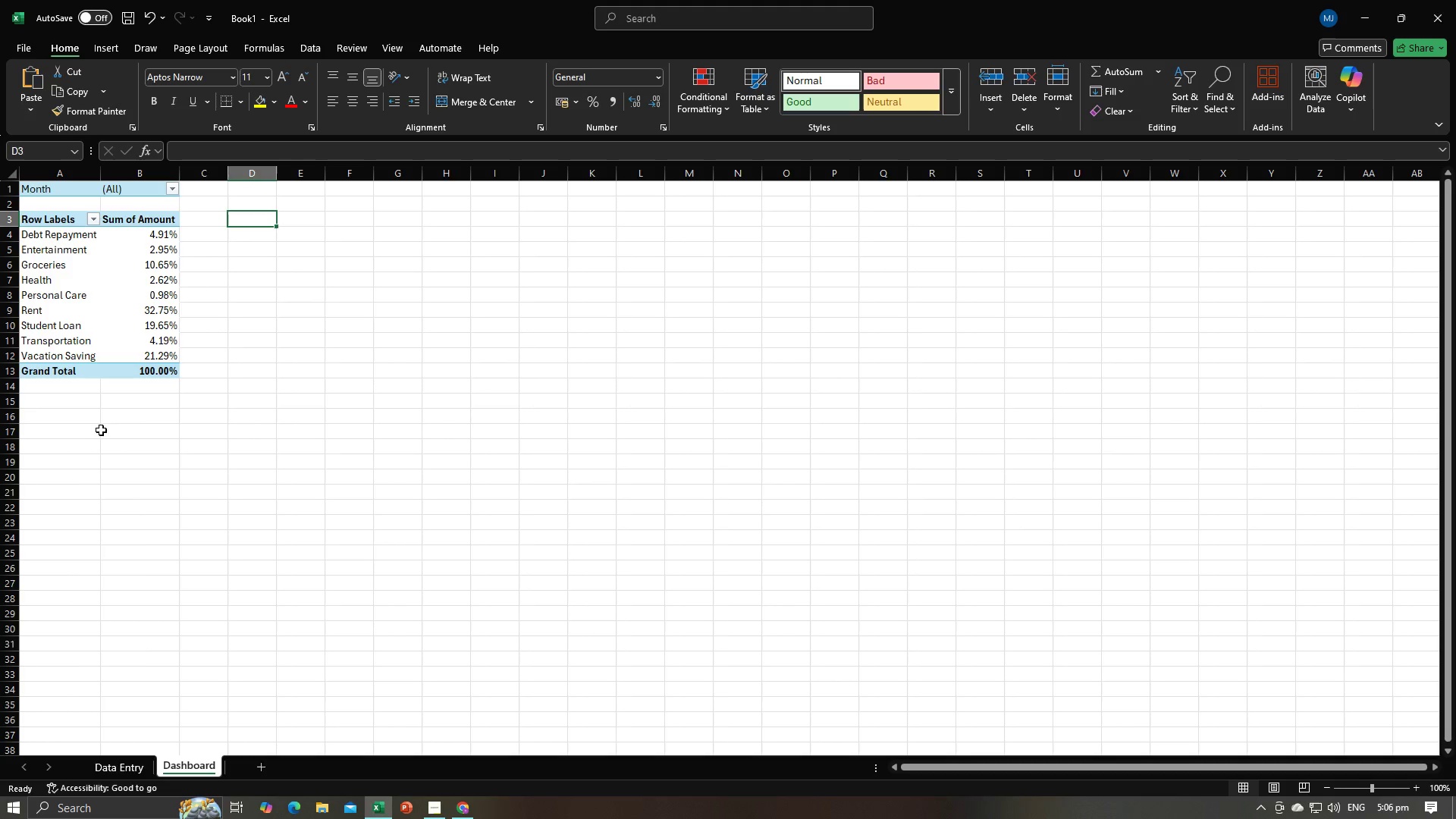 
left_click([40, 449])
 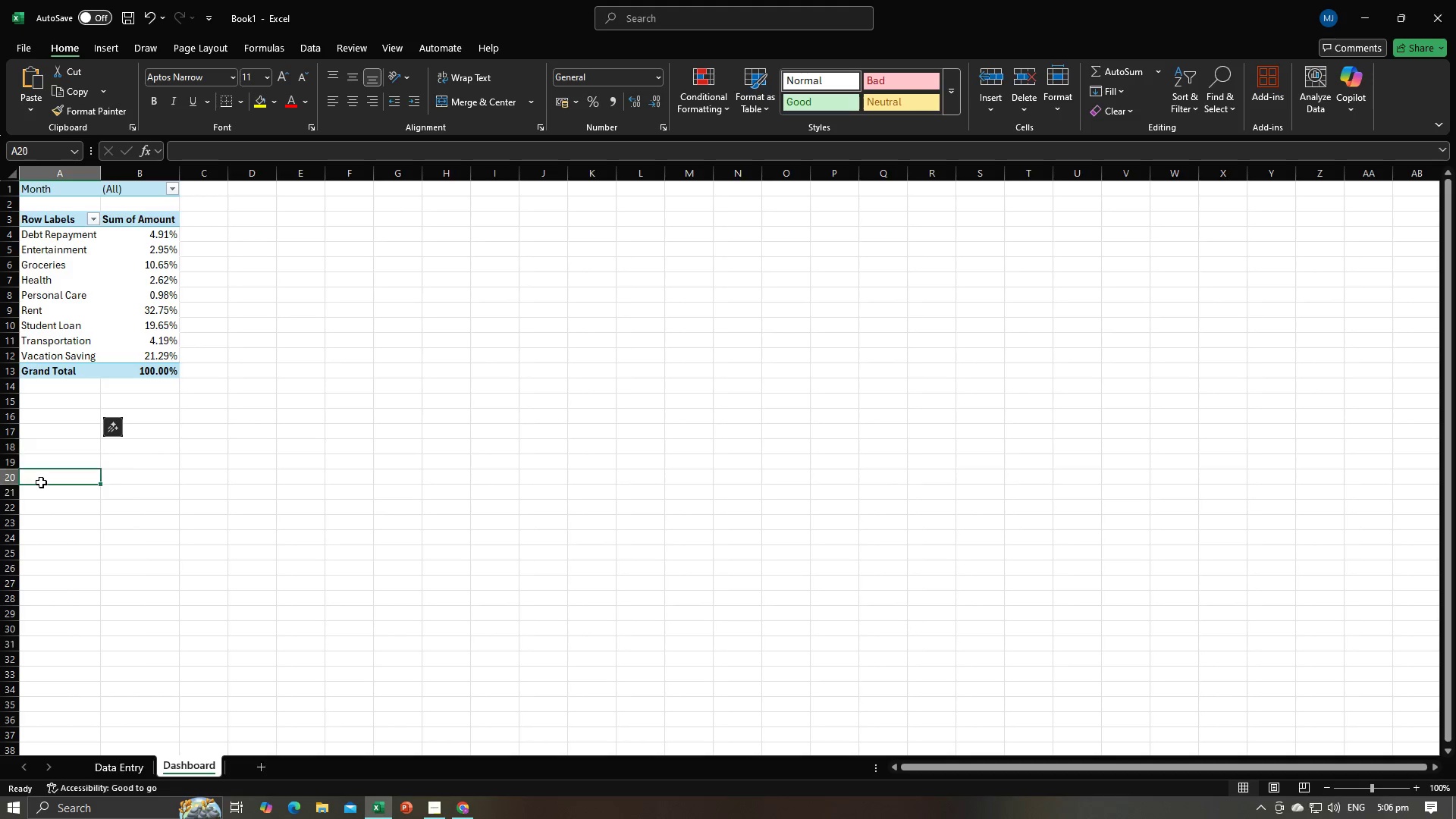 
left_click([41, 482])
 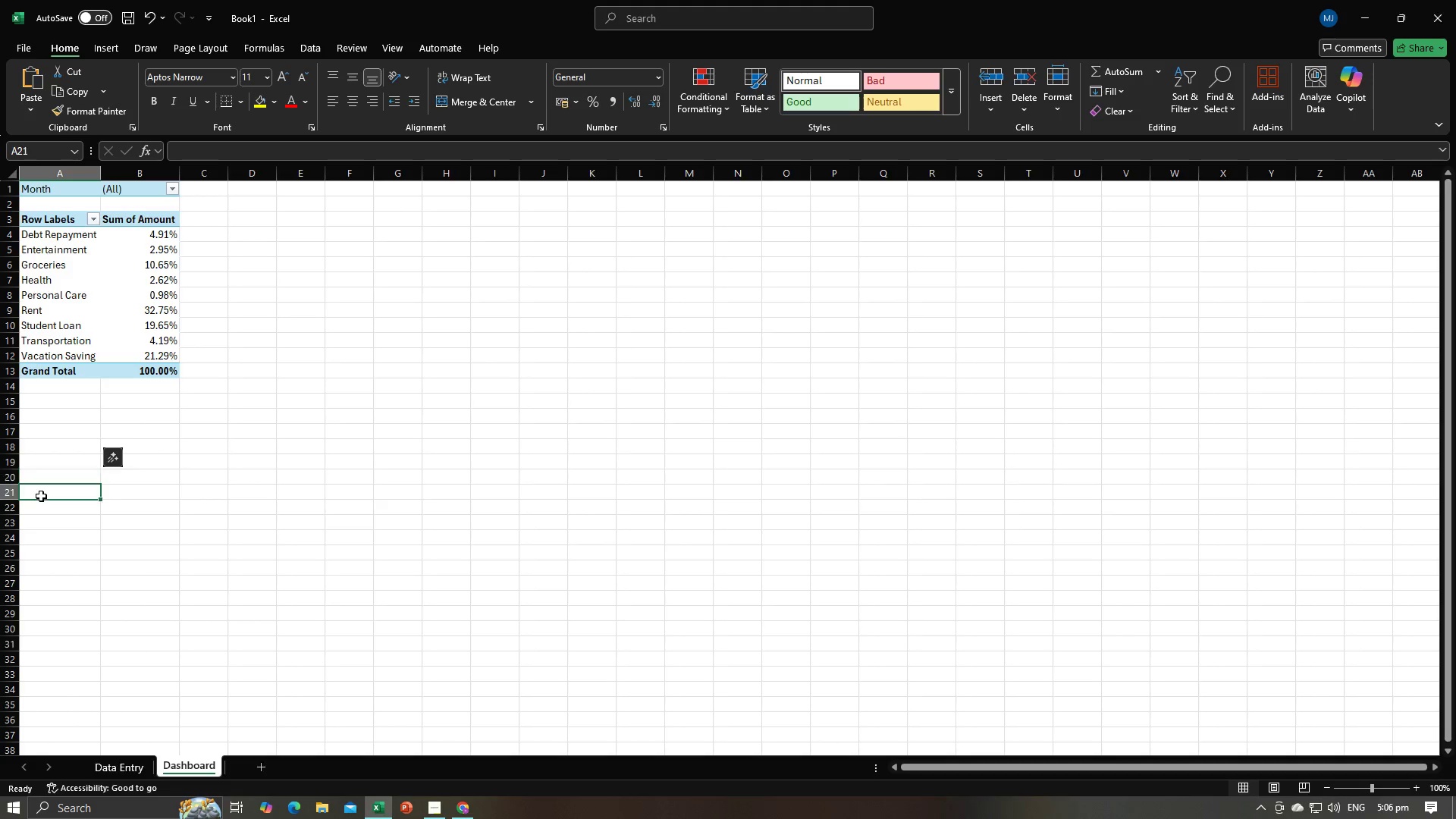 
left_click([41, 496])
 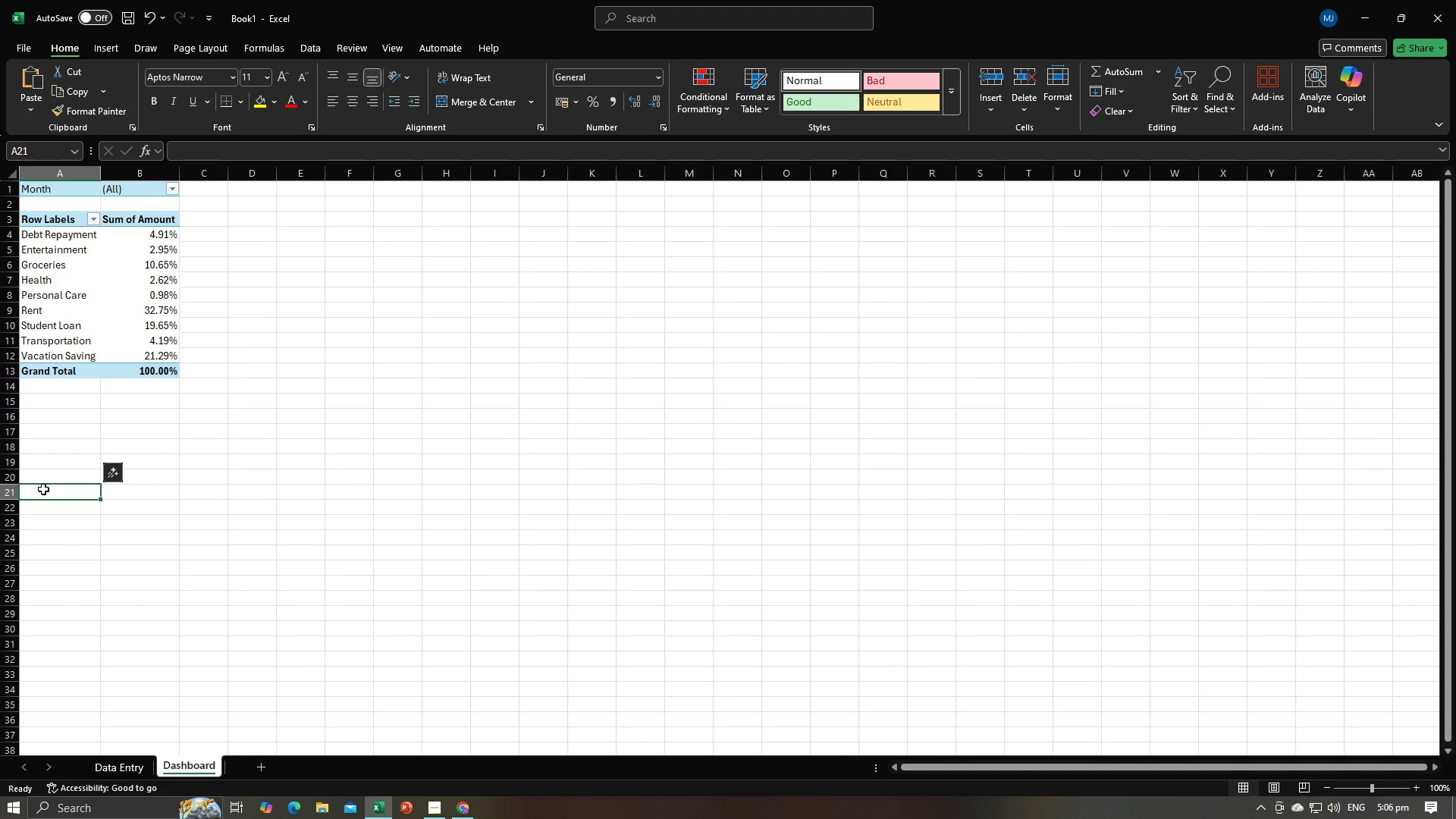 
type(Total Monthly Es)
key(Backspace)
type(xpences)
 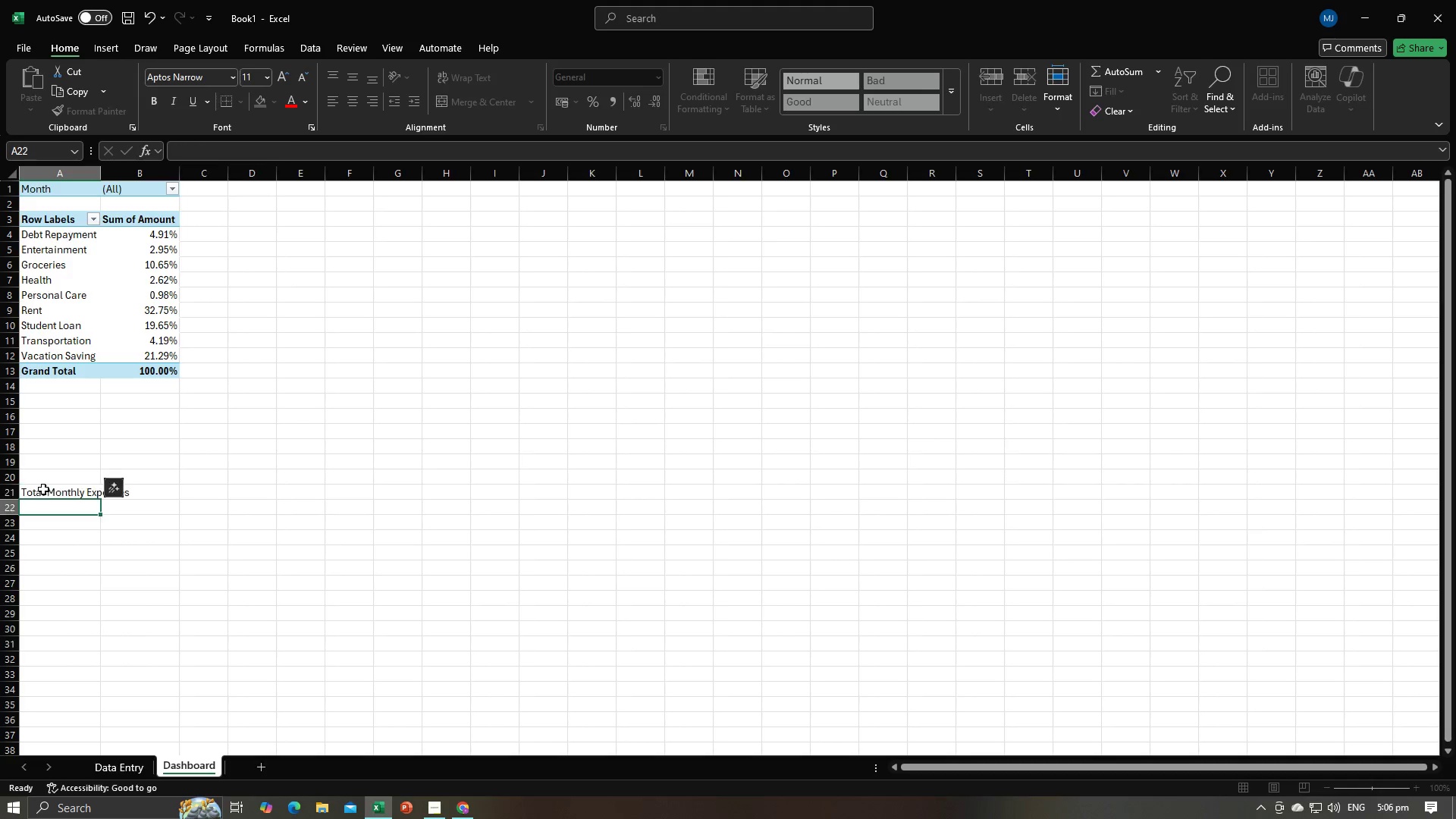 
 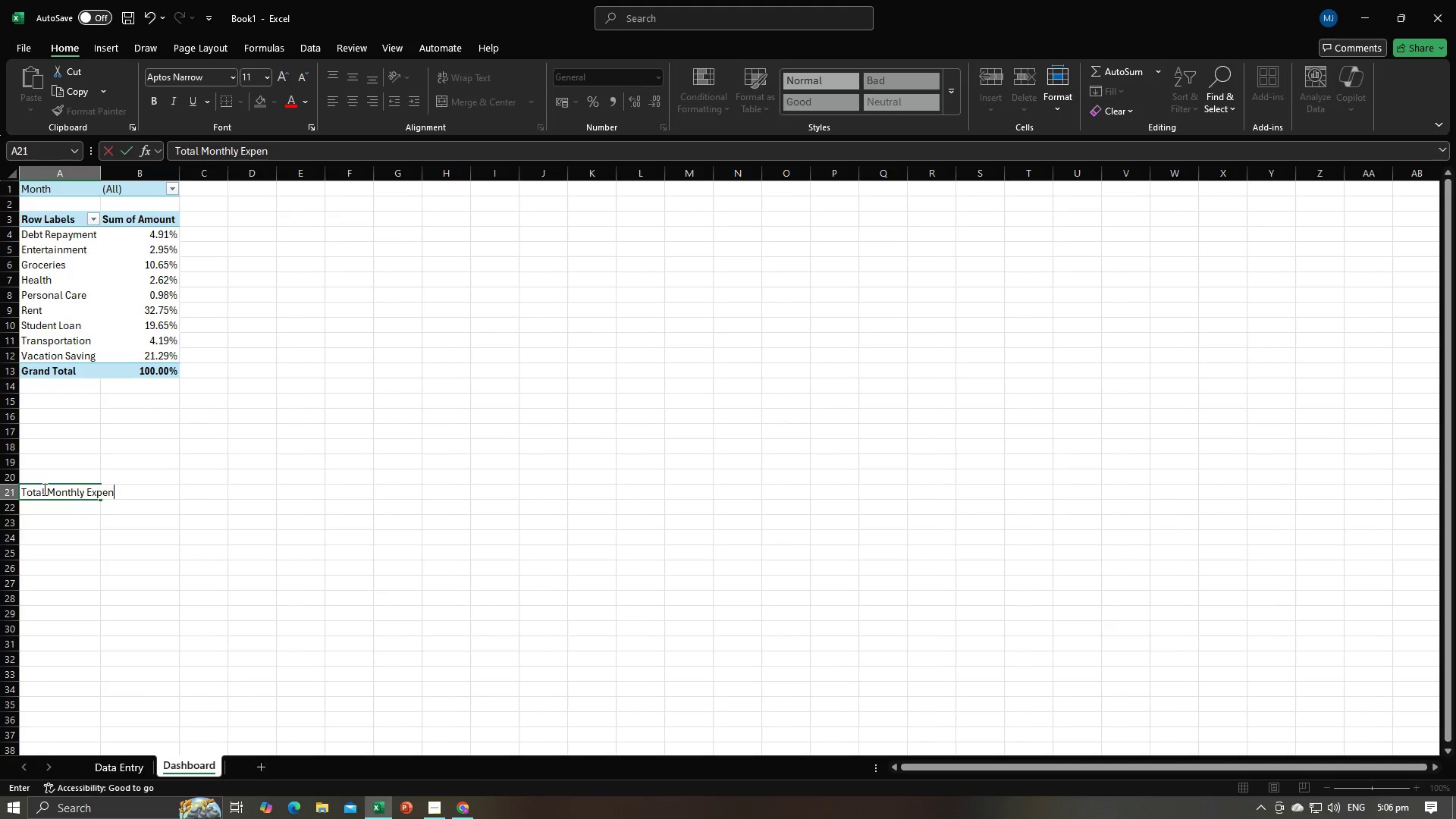 
key(Enter)
 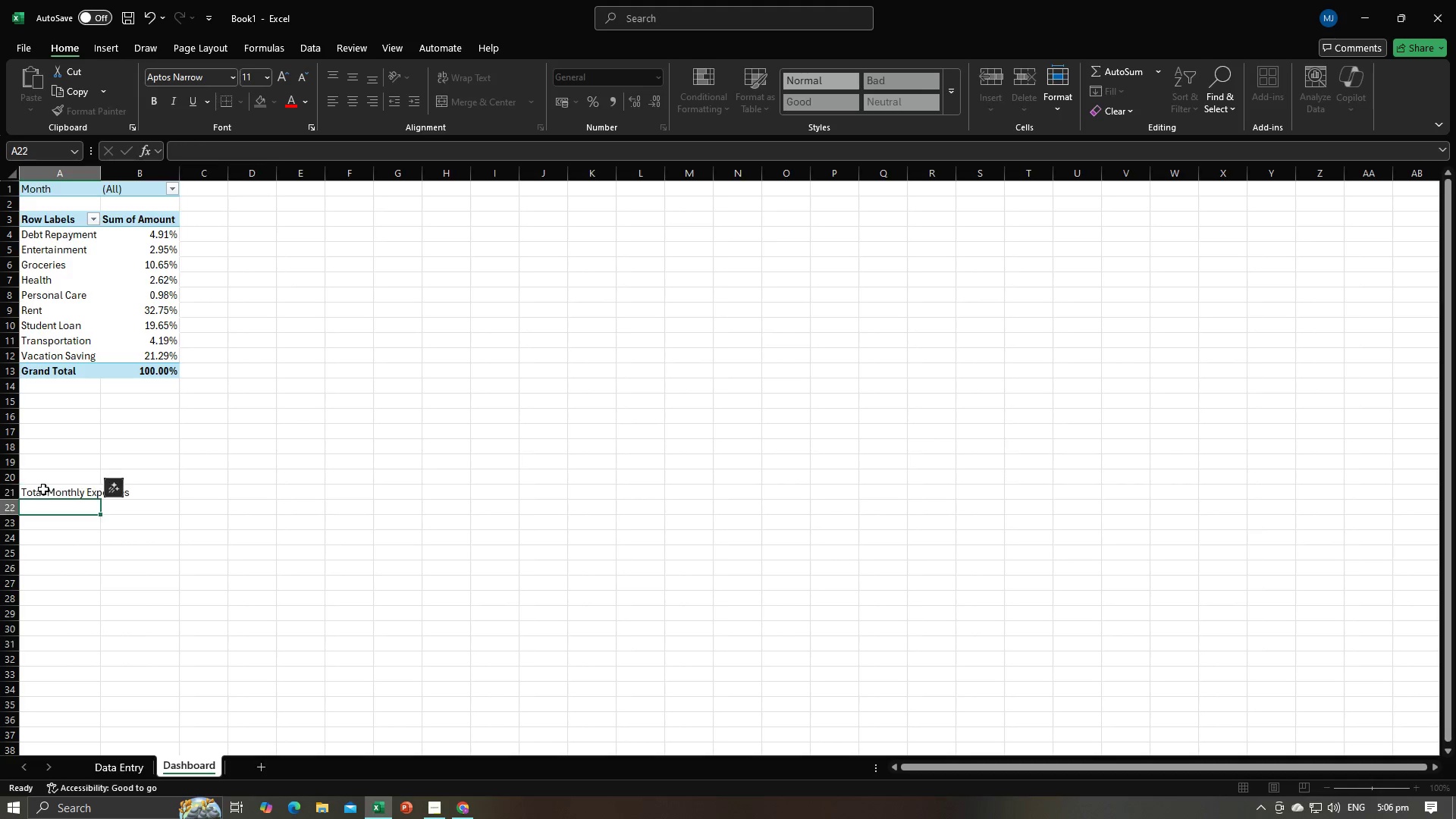 
key(Alt+AltLeft)
 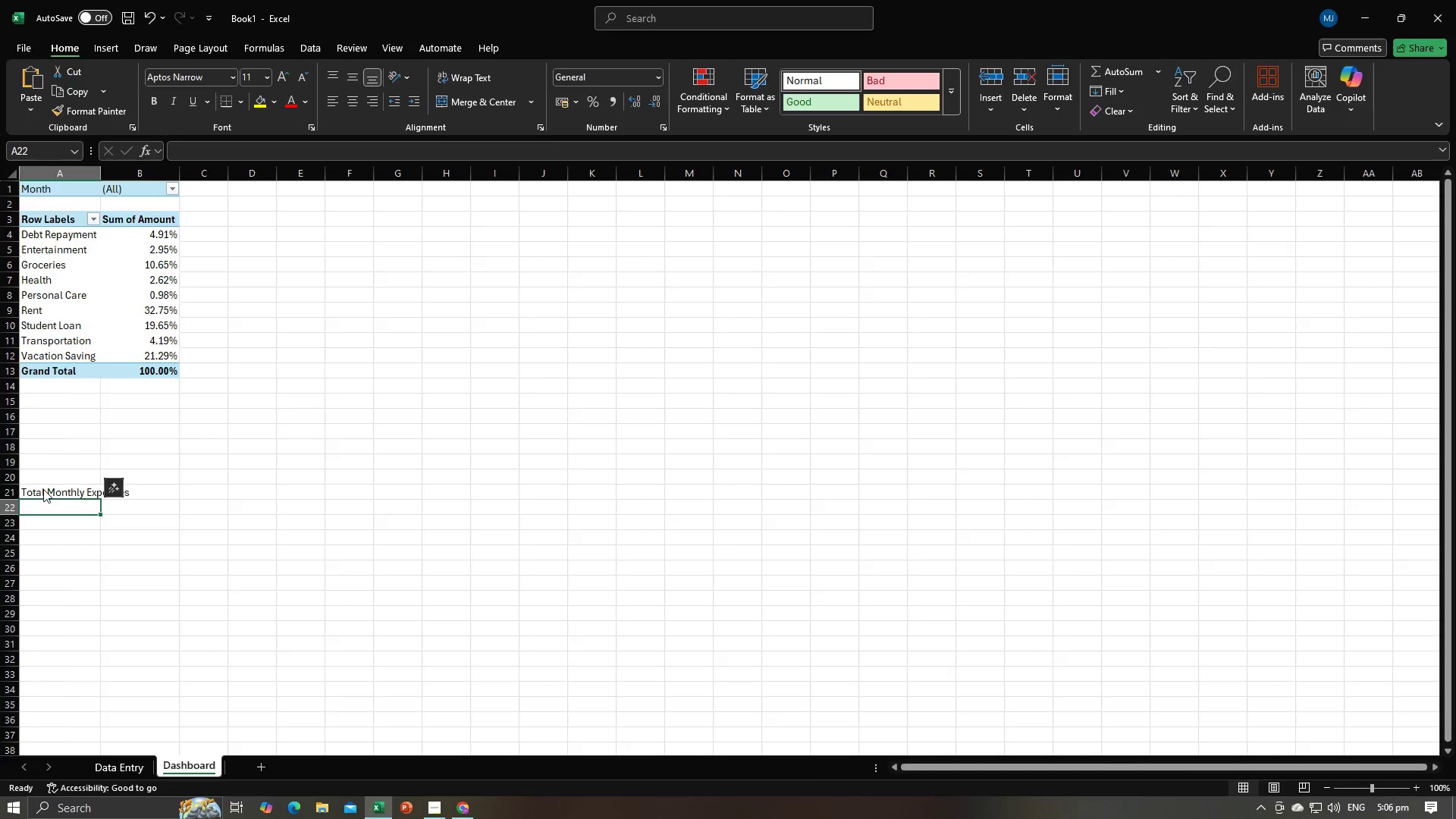 
key(Alt+Tab)
 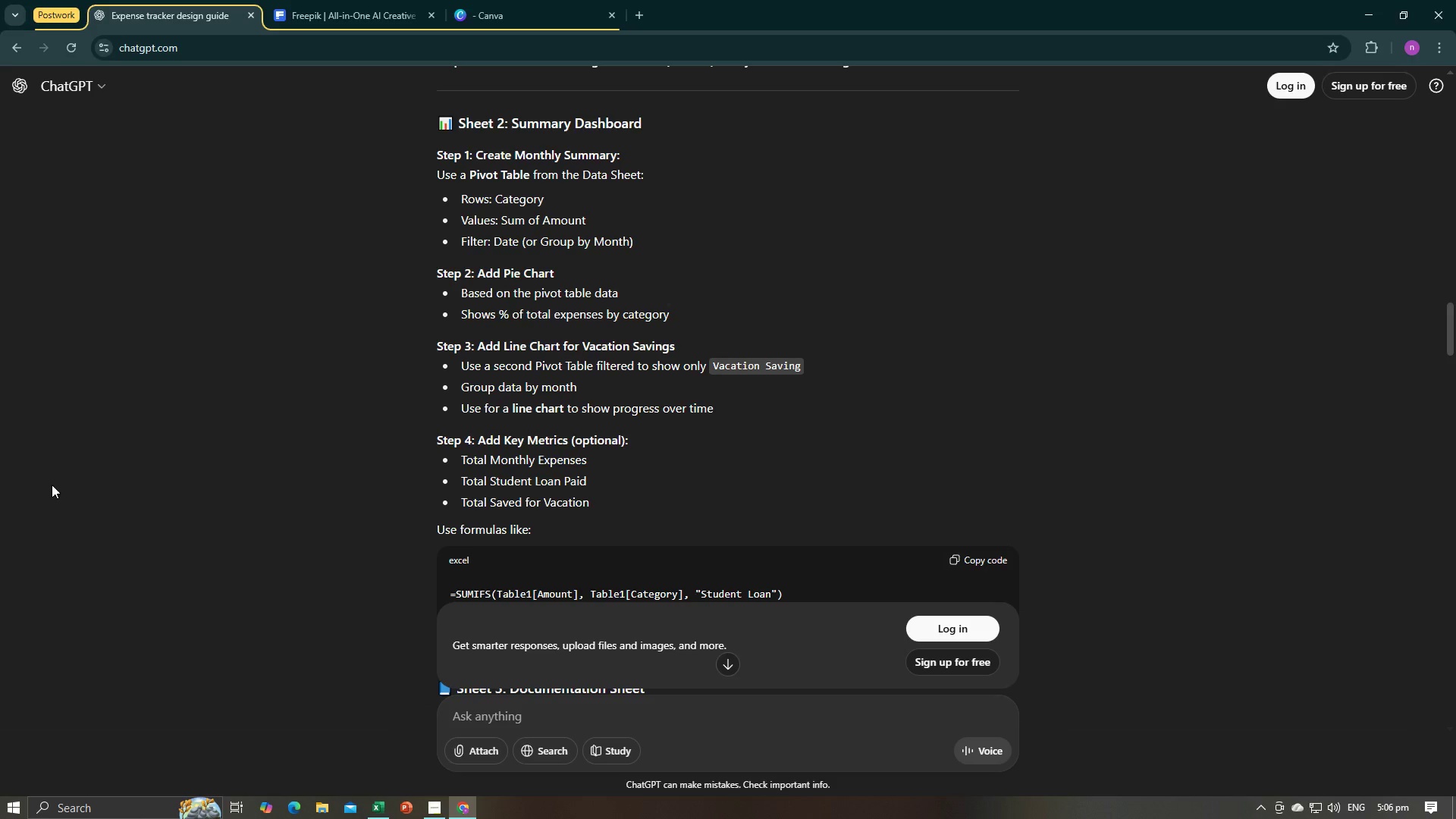 
scroll: coordinate [361, 493], scroll_direction: down, amount: 3.0
 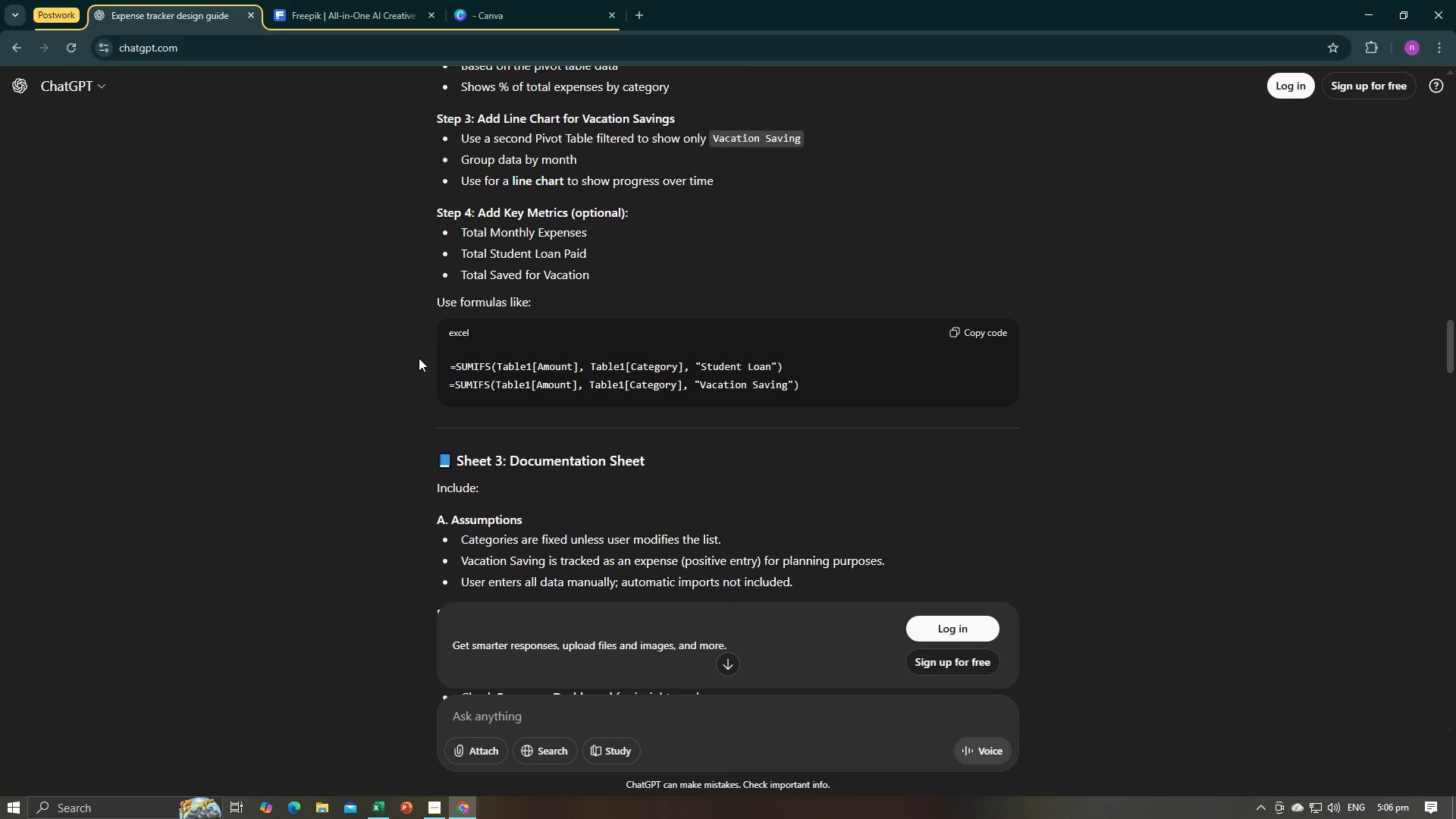 
wait(10.8)
 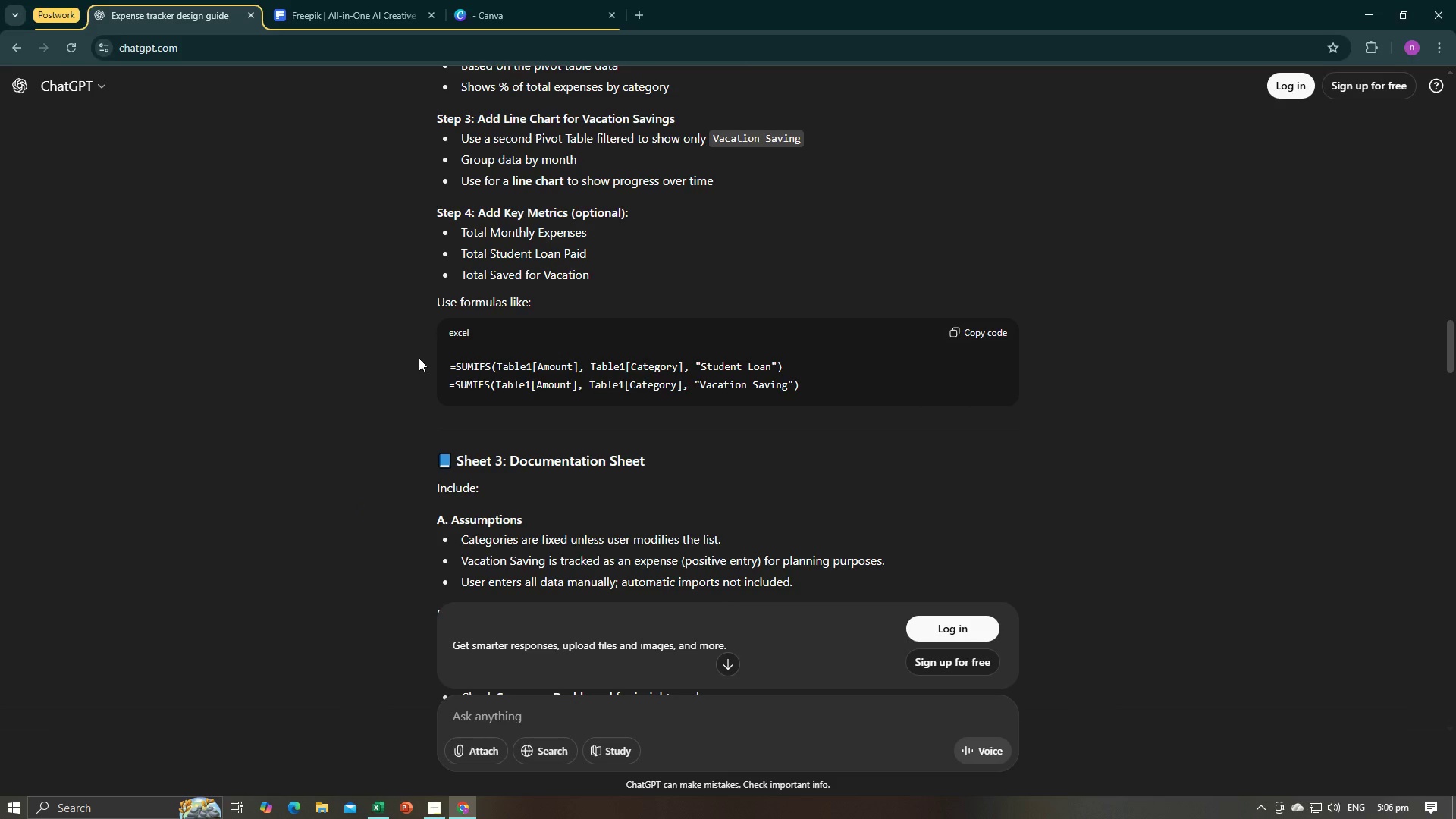 
key(Alt+AltLeft)
 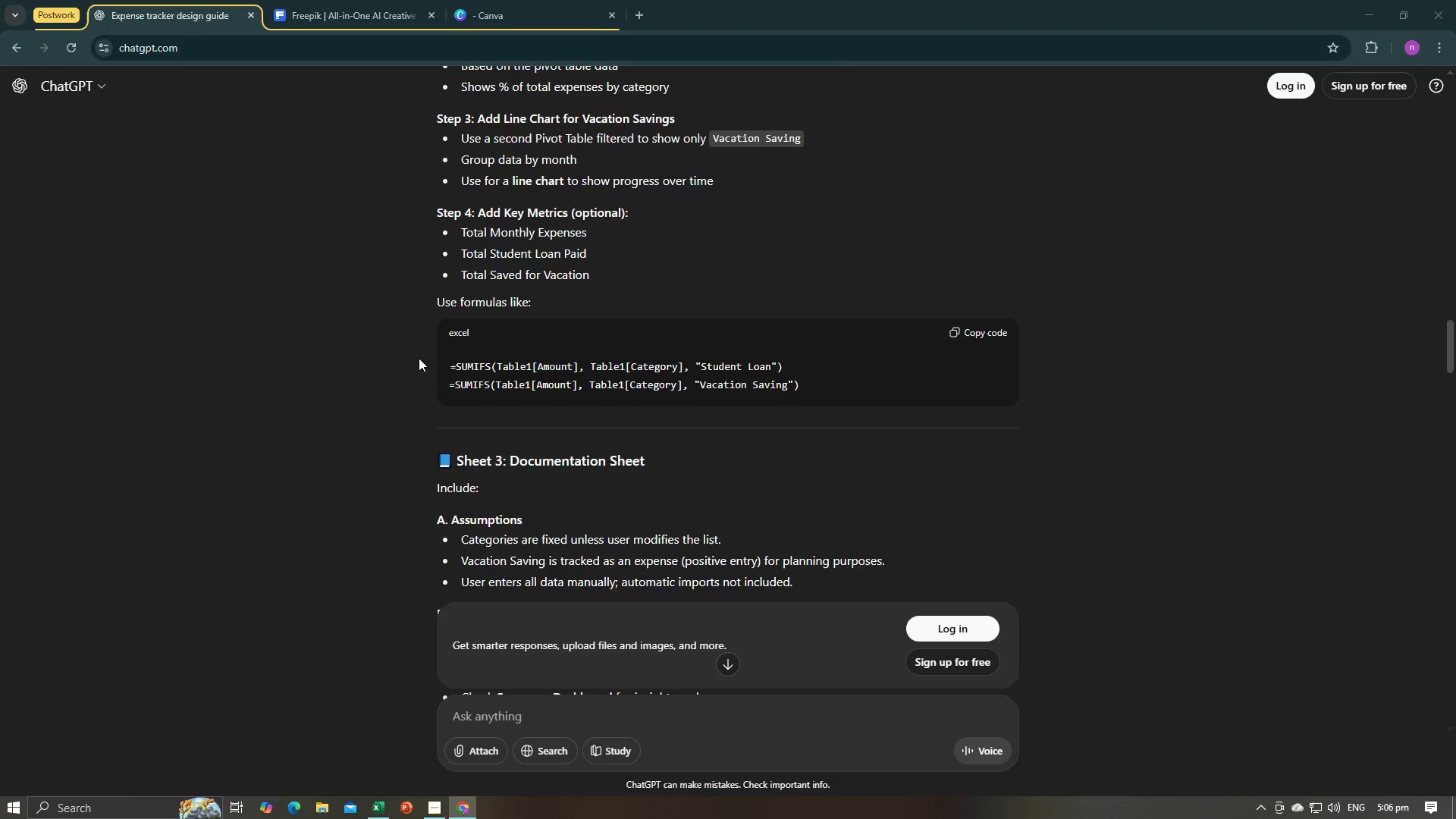 
key(Tab)
type(Total )
 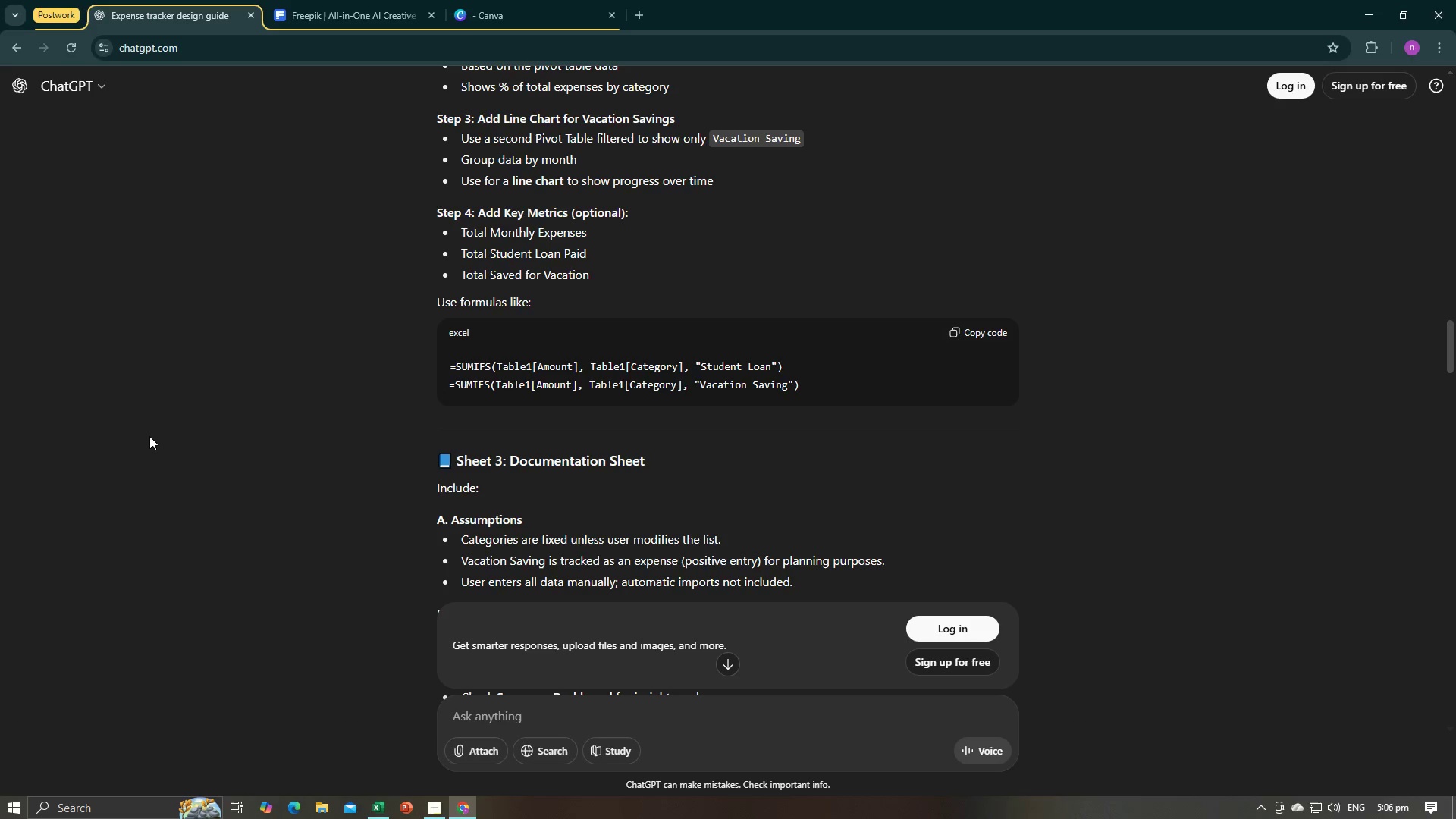 
key(Alt+AltLeft)
 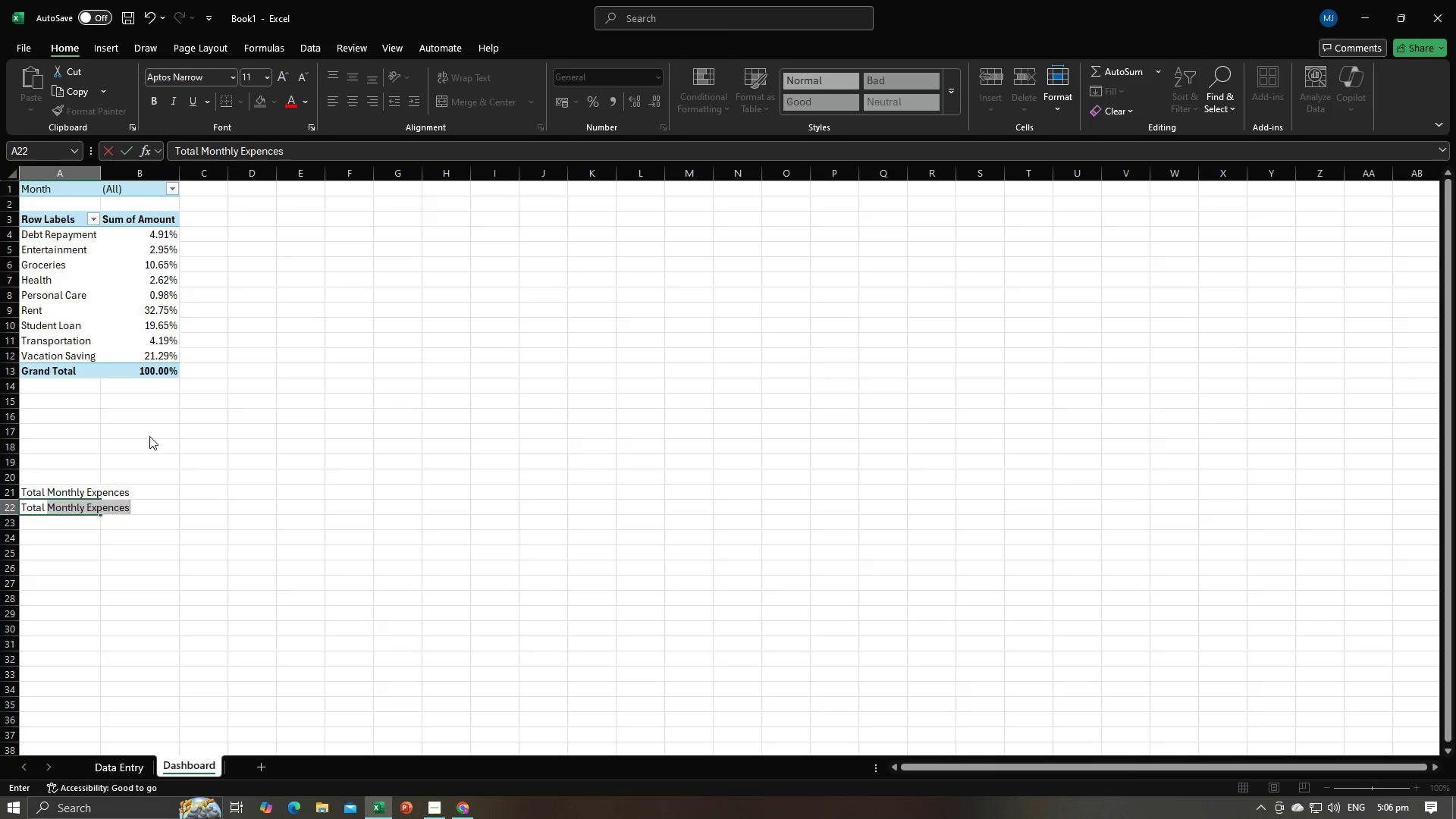 
key(Alt+Tab)
 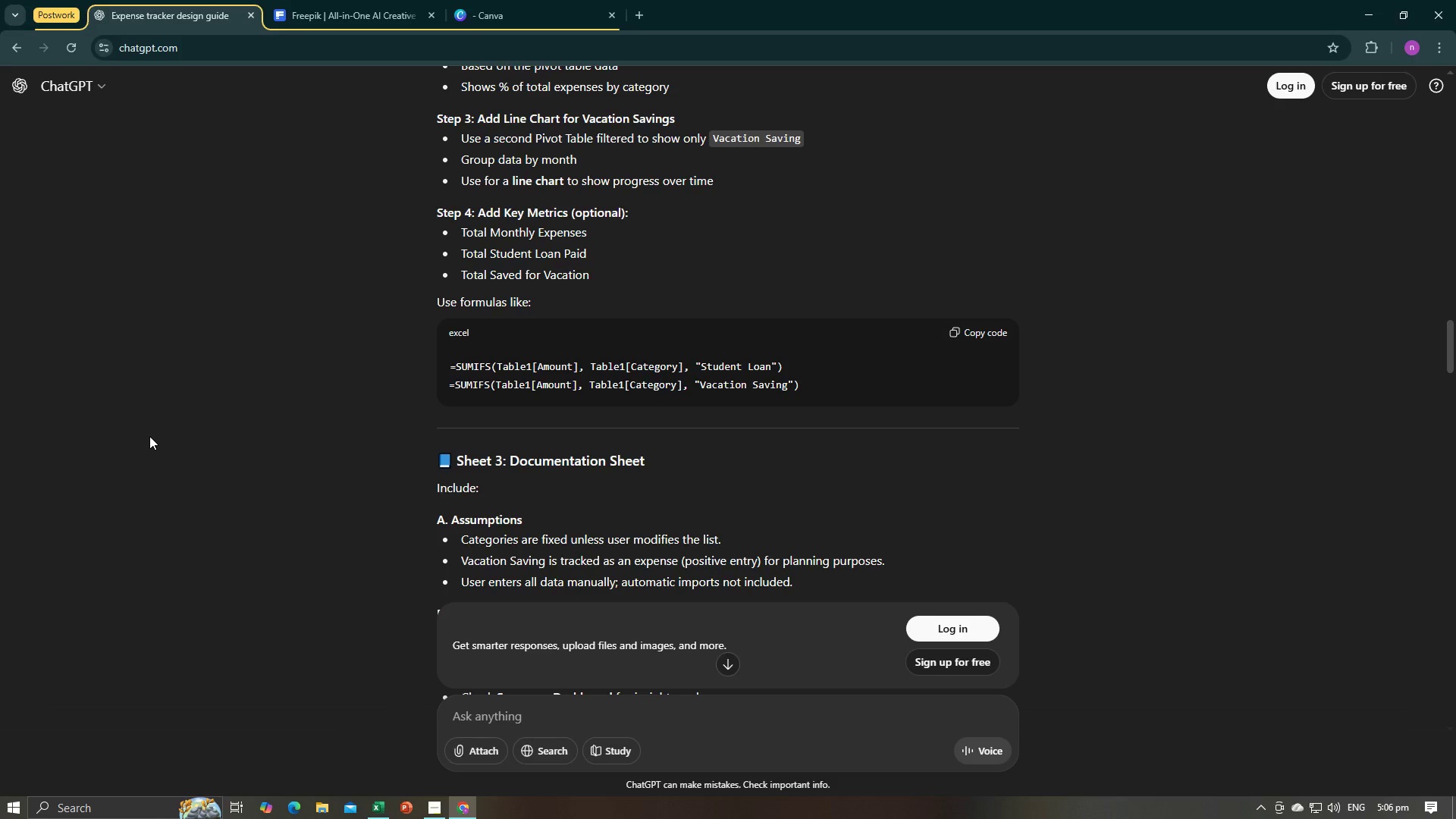 
key(Alt+AltLeft)
 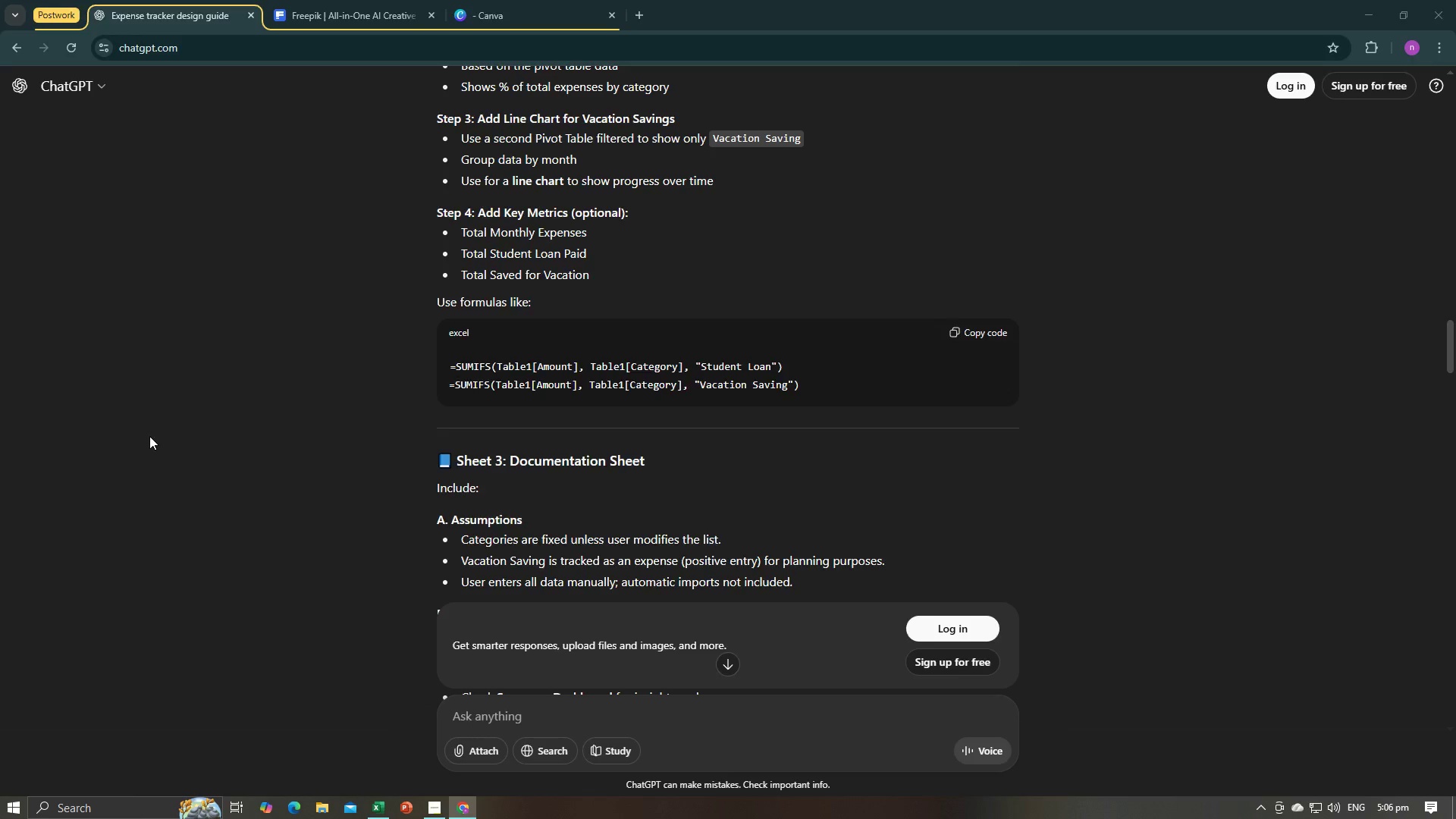 
key(Tab)
type(Student )
 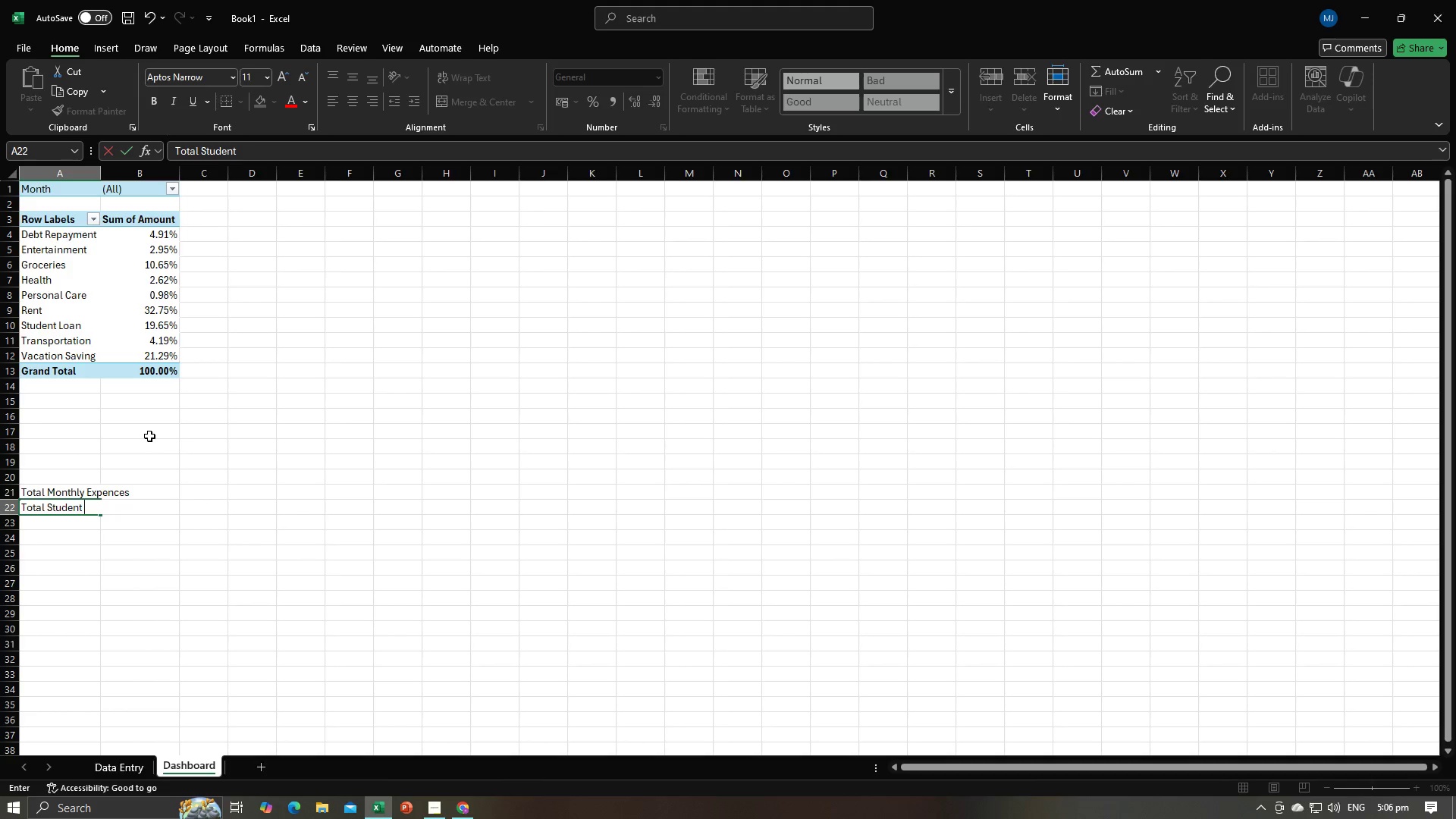 
key(Alt+AltLeft)
 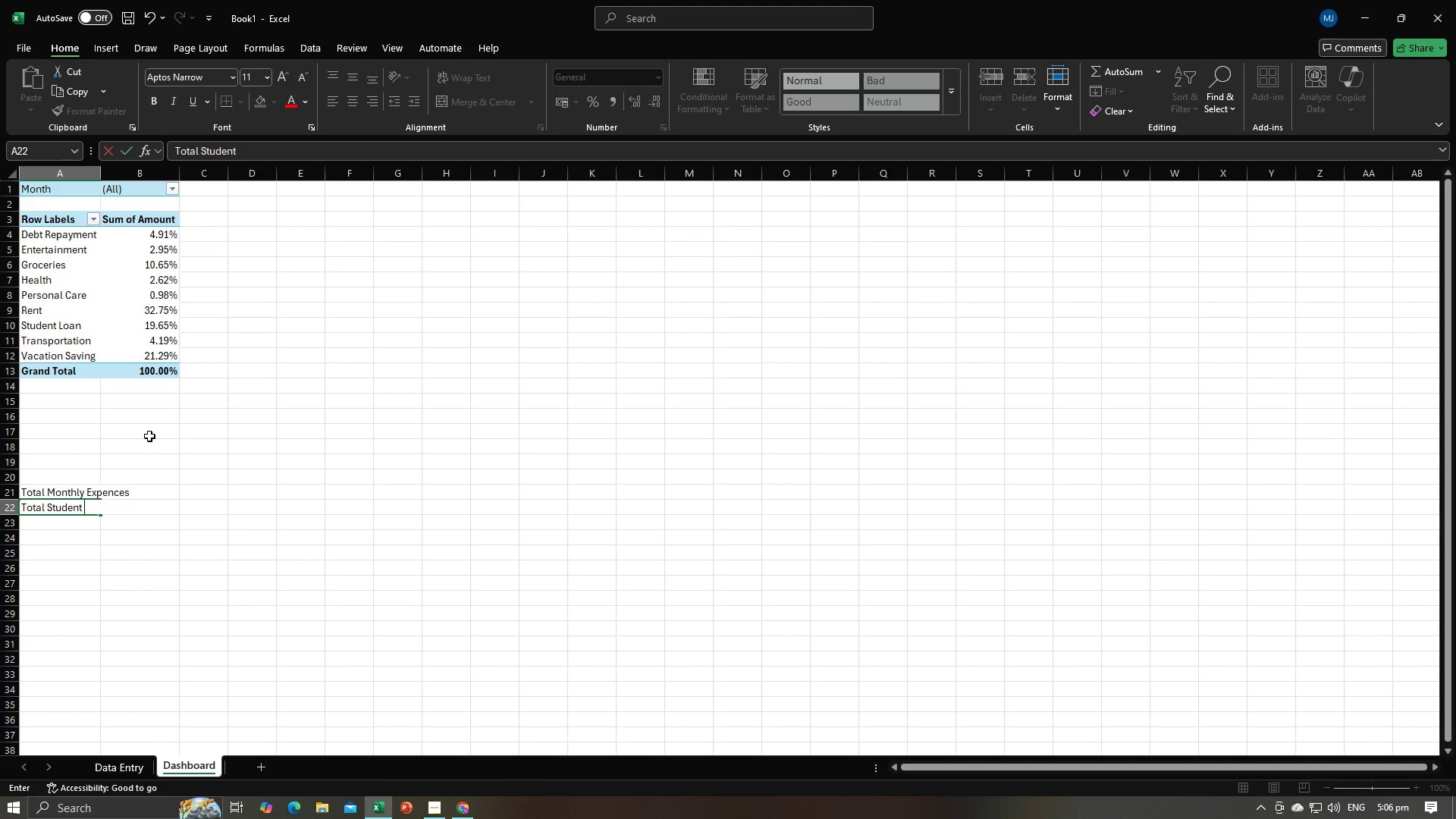 
key(Alt+Tab)
 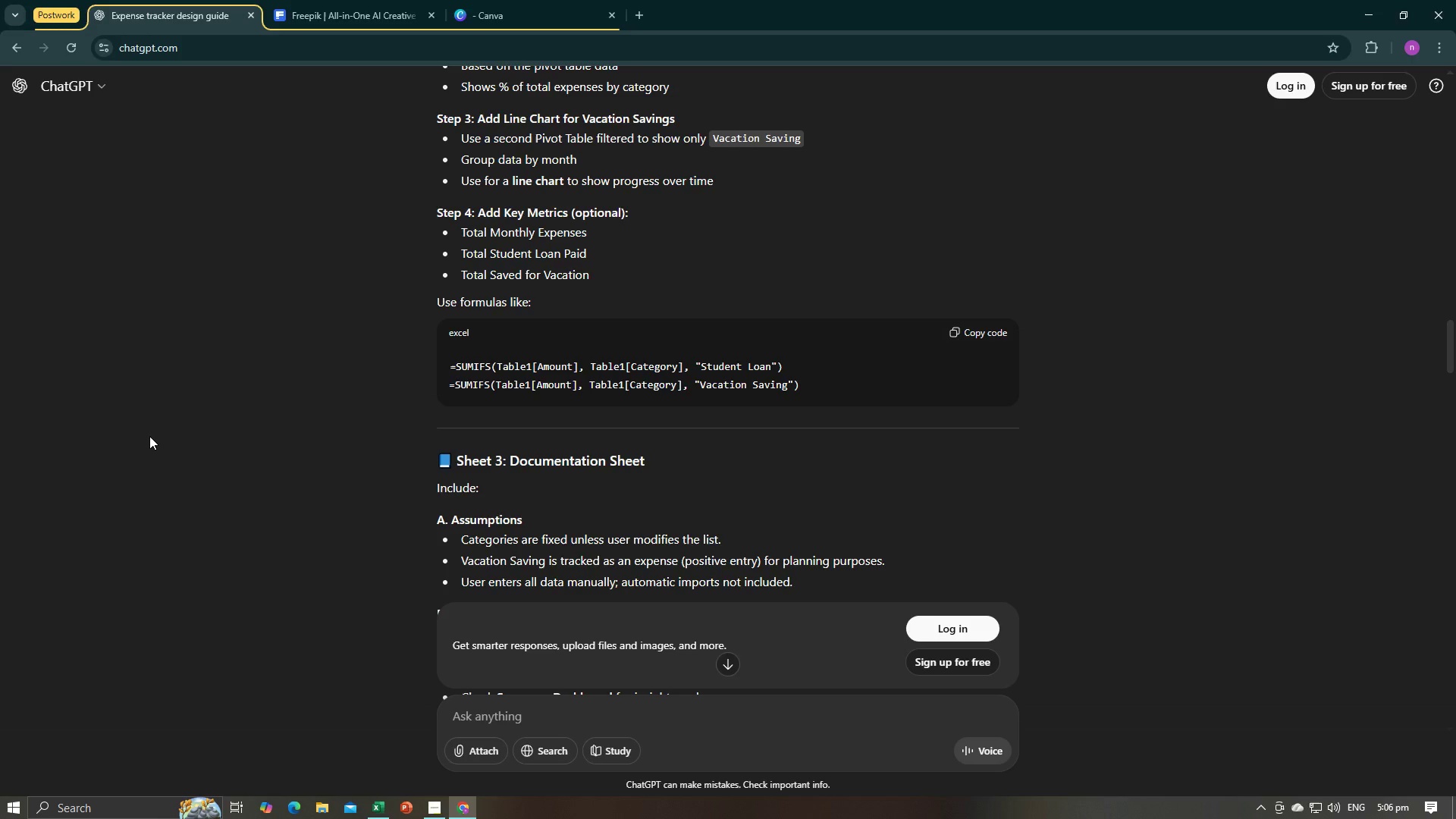 
key(Alt+AltLeft)
 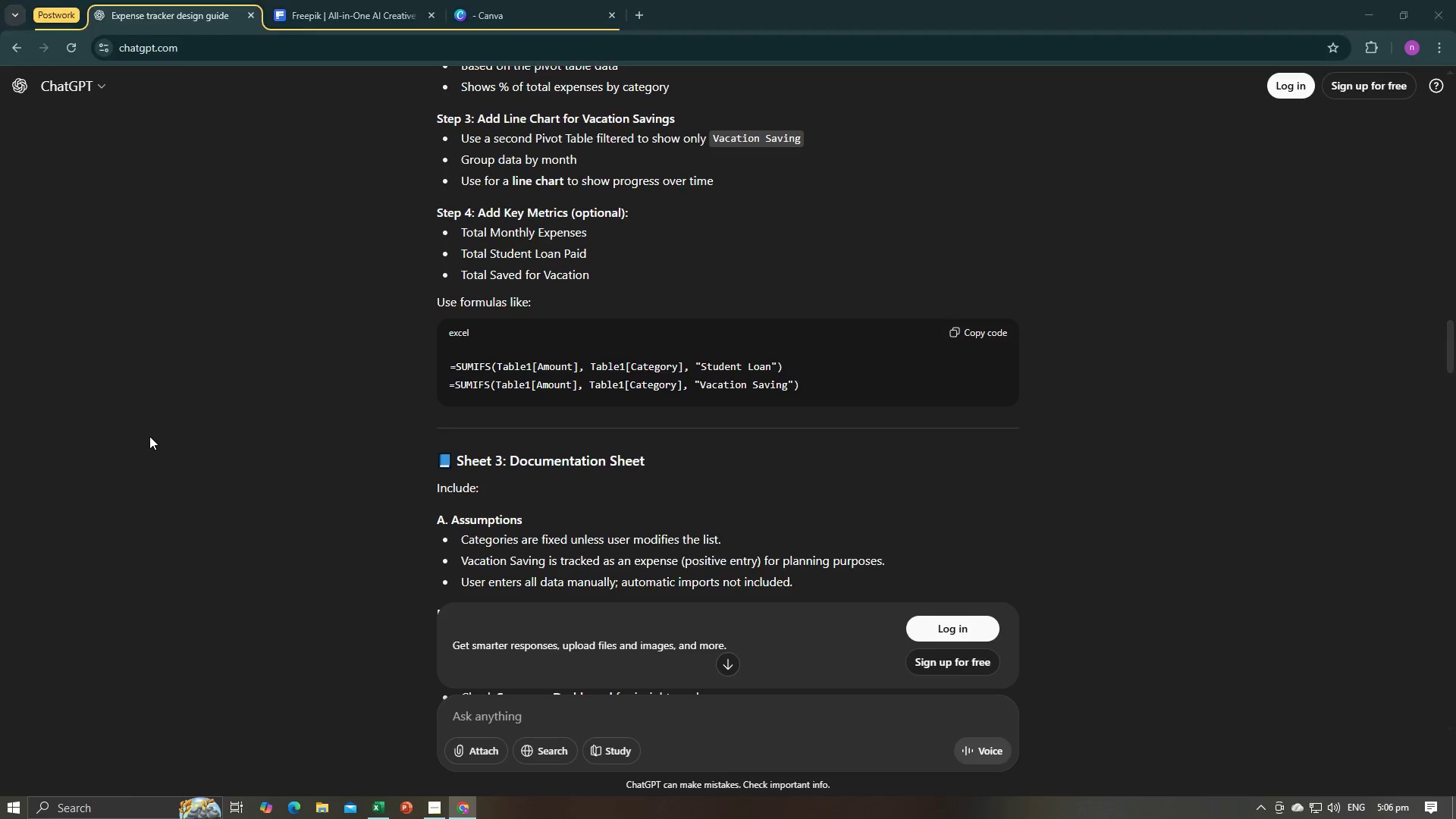 
key(Tab)
type(Load Paid)
 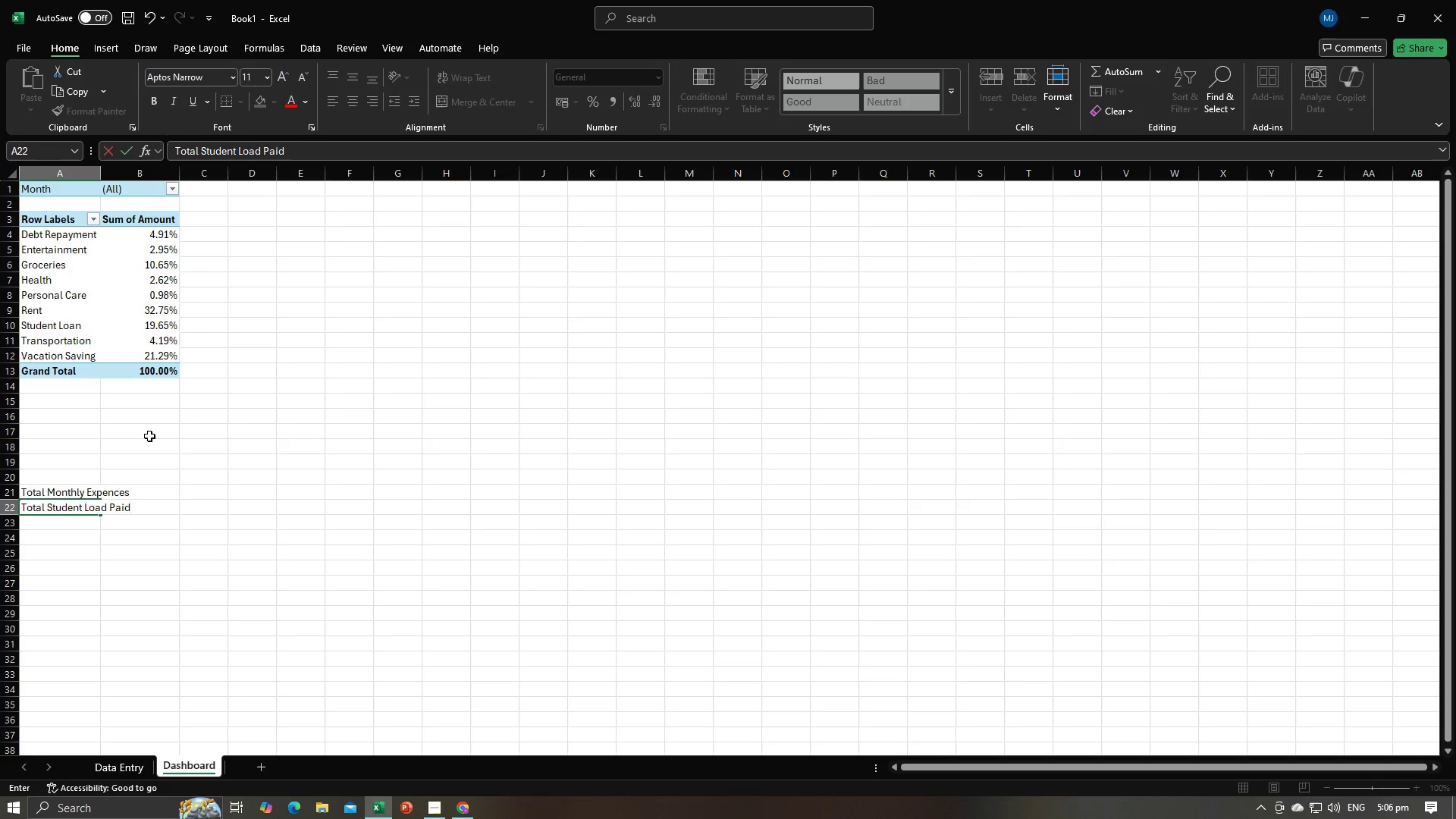 
key(Enter)
 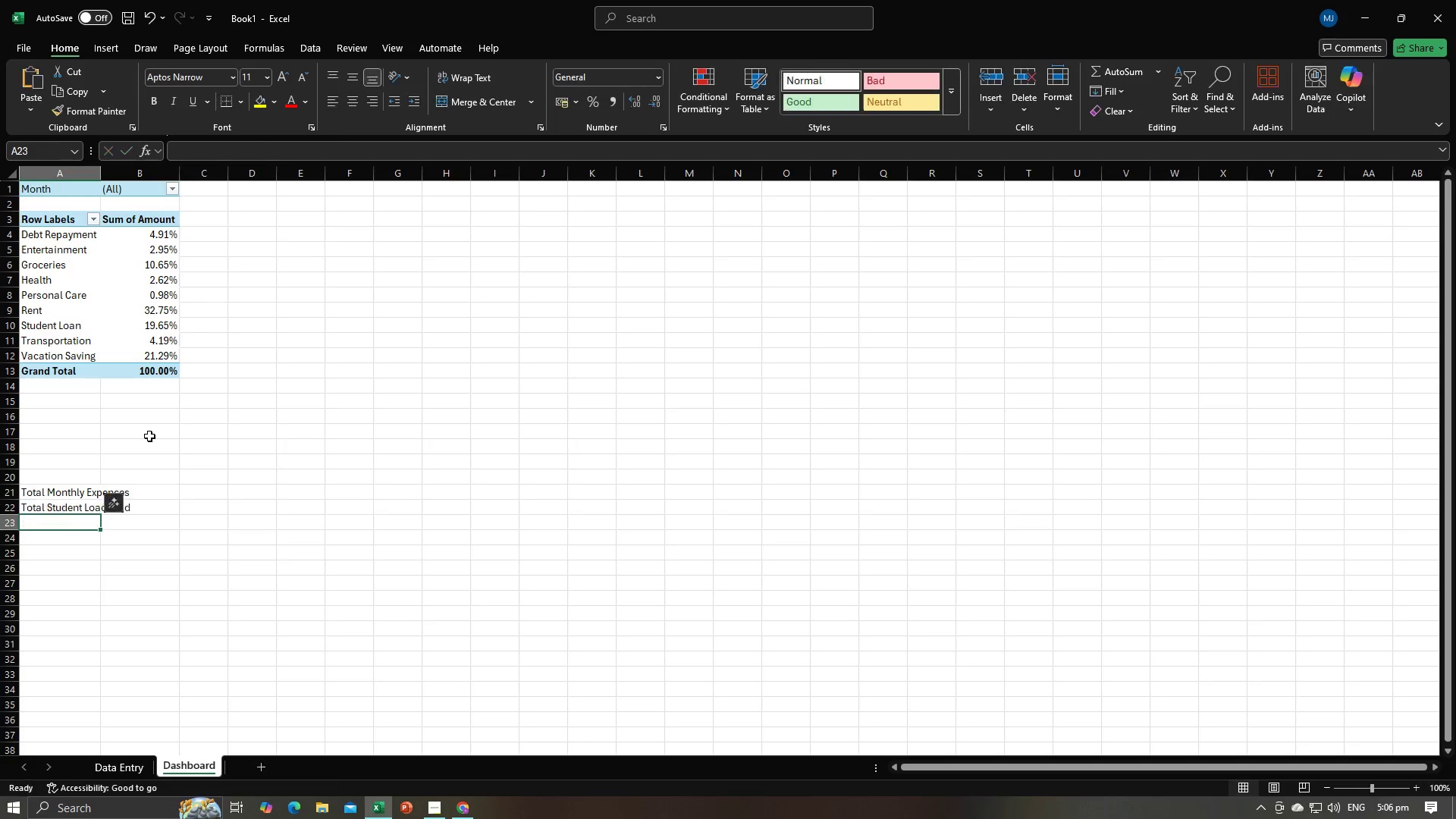 
key(Alt+AltLeft)
 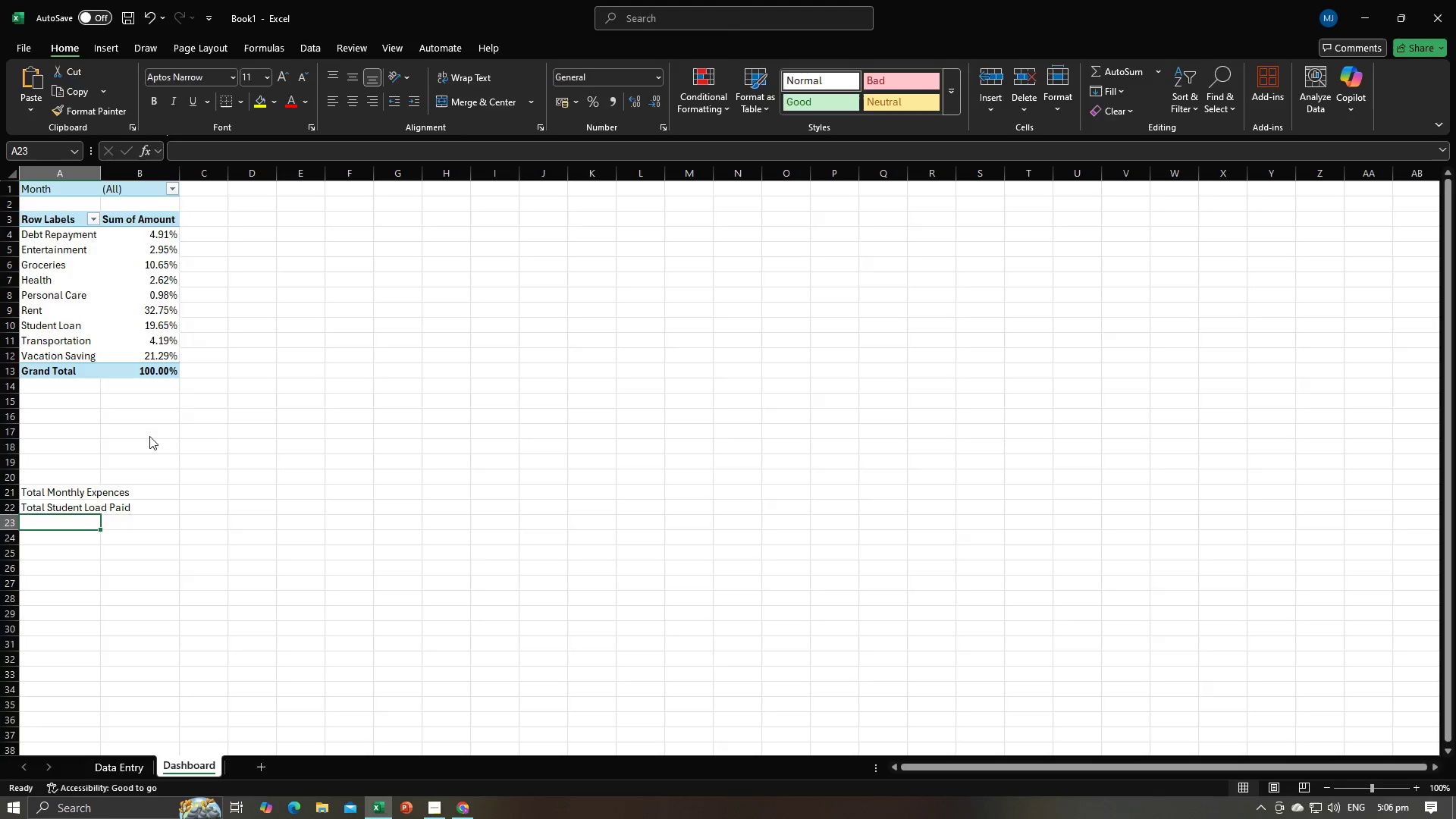 
key(Alt+Tab)
 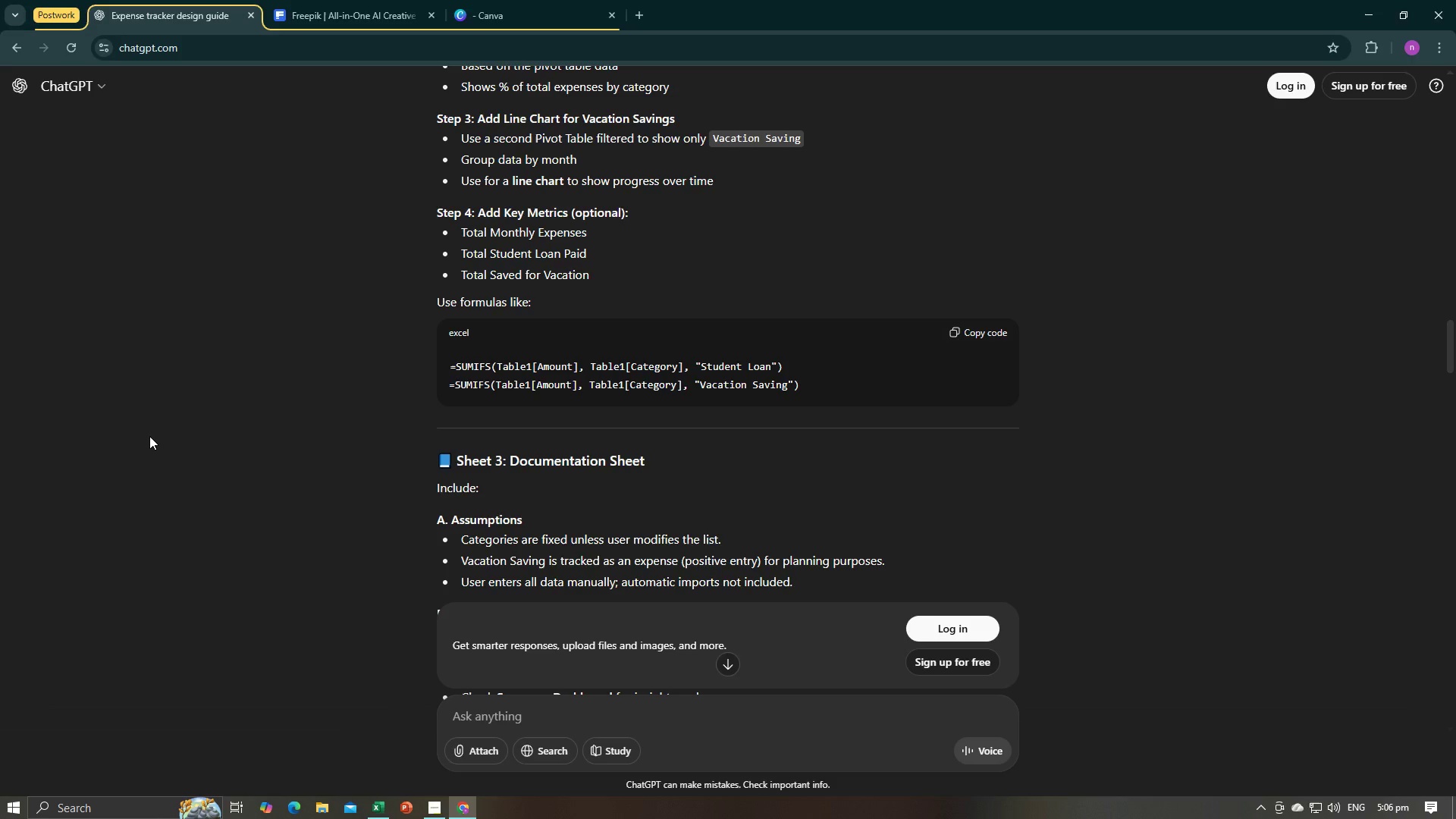 
key(Alt+AltLeft)
 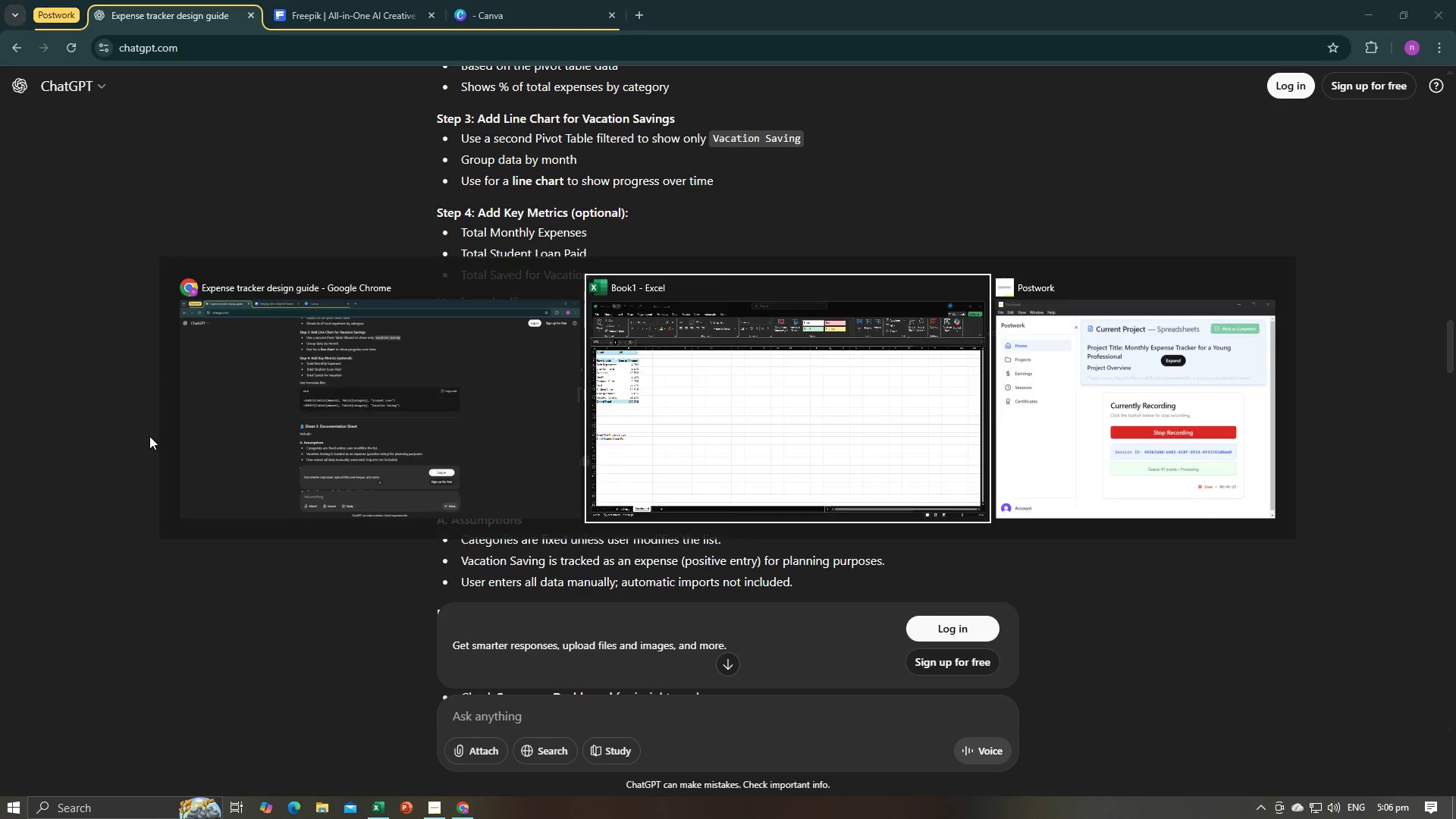 
key(Tab)
type(Total Saved )
 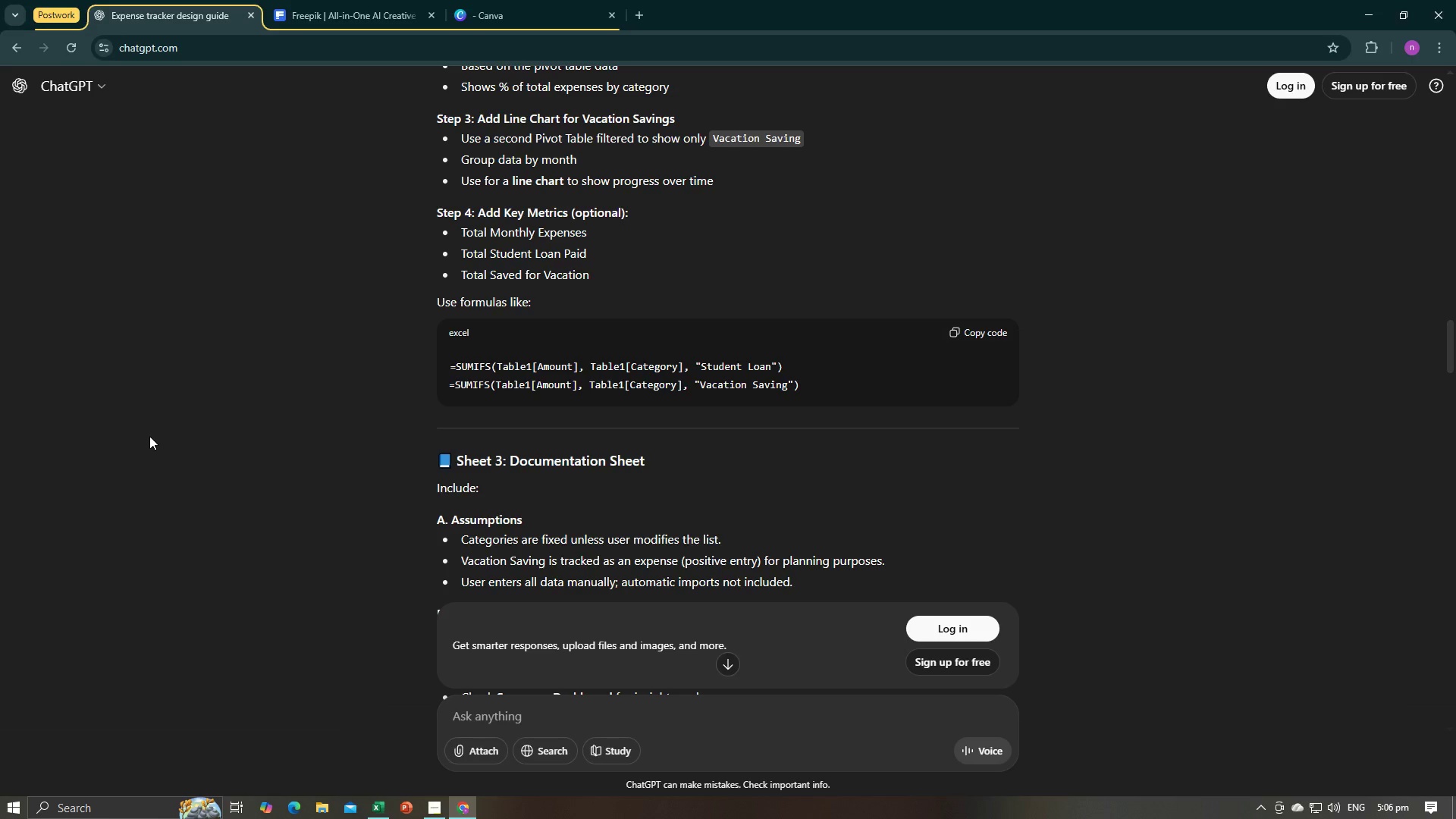 
 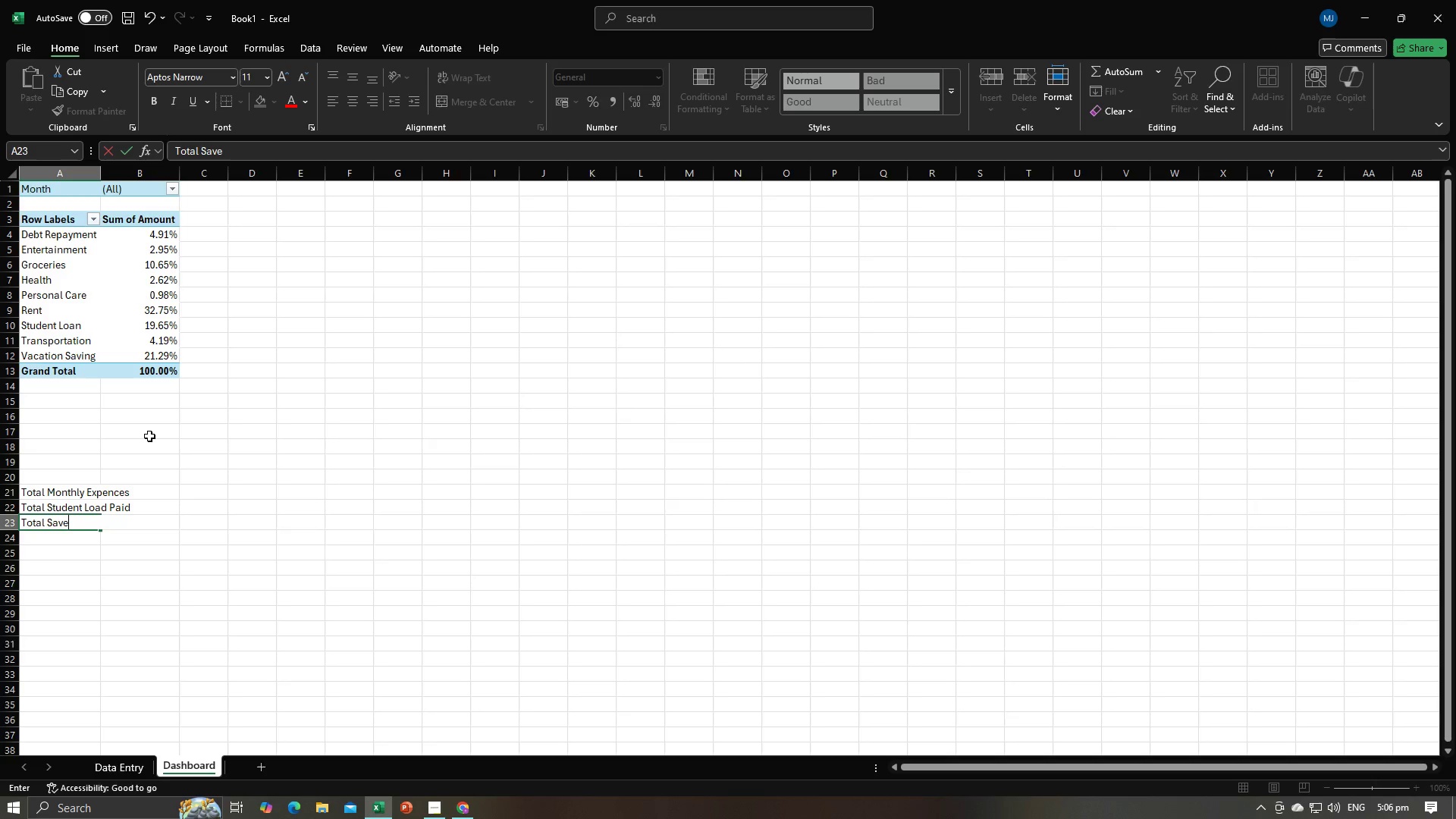 
key(Alt+AltLeft)
 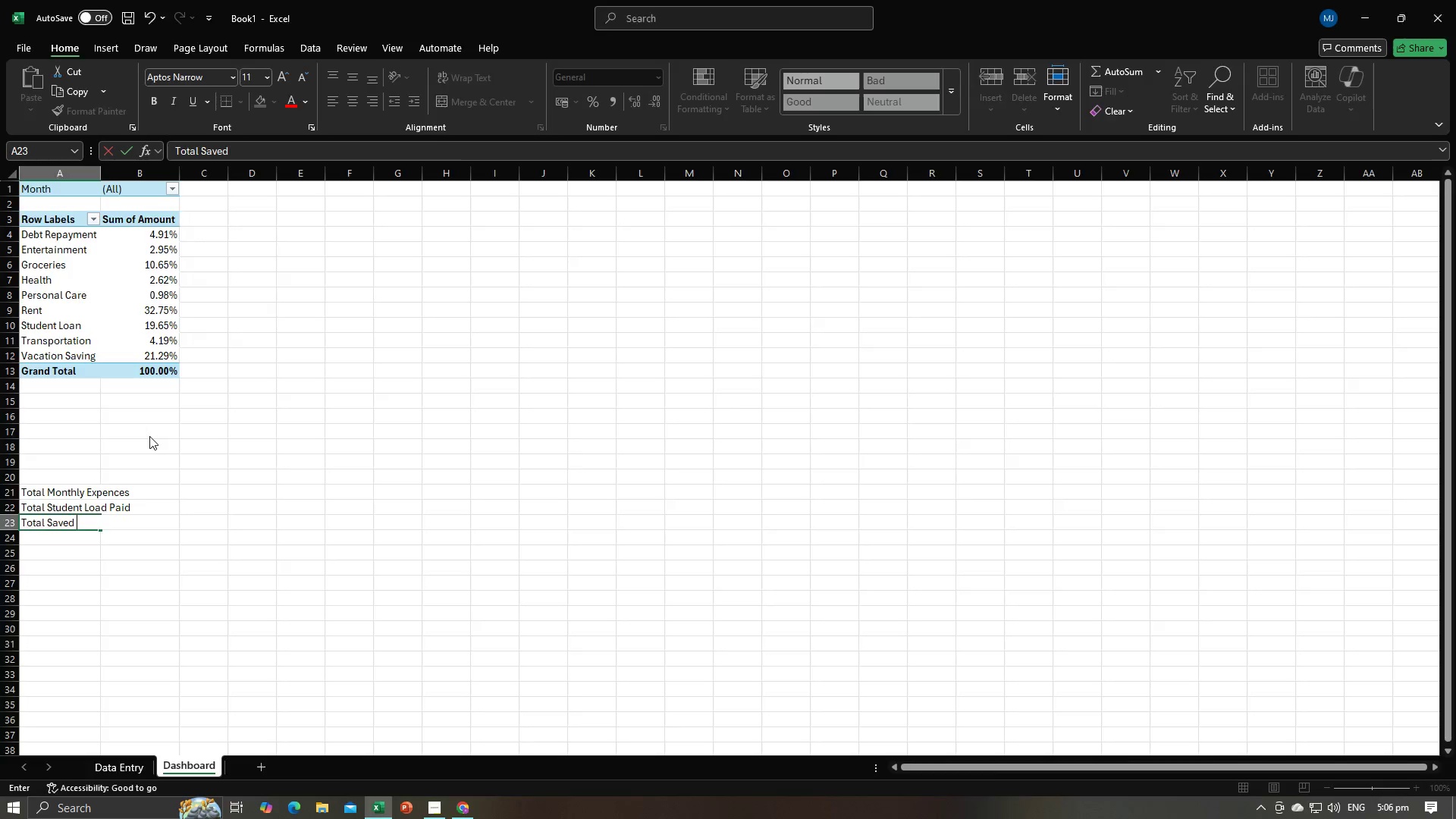 
key(Alt+Tab)
 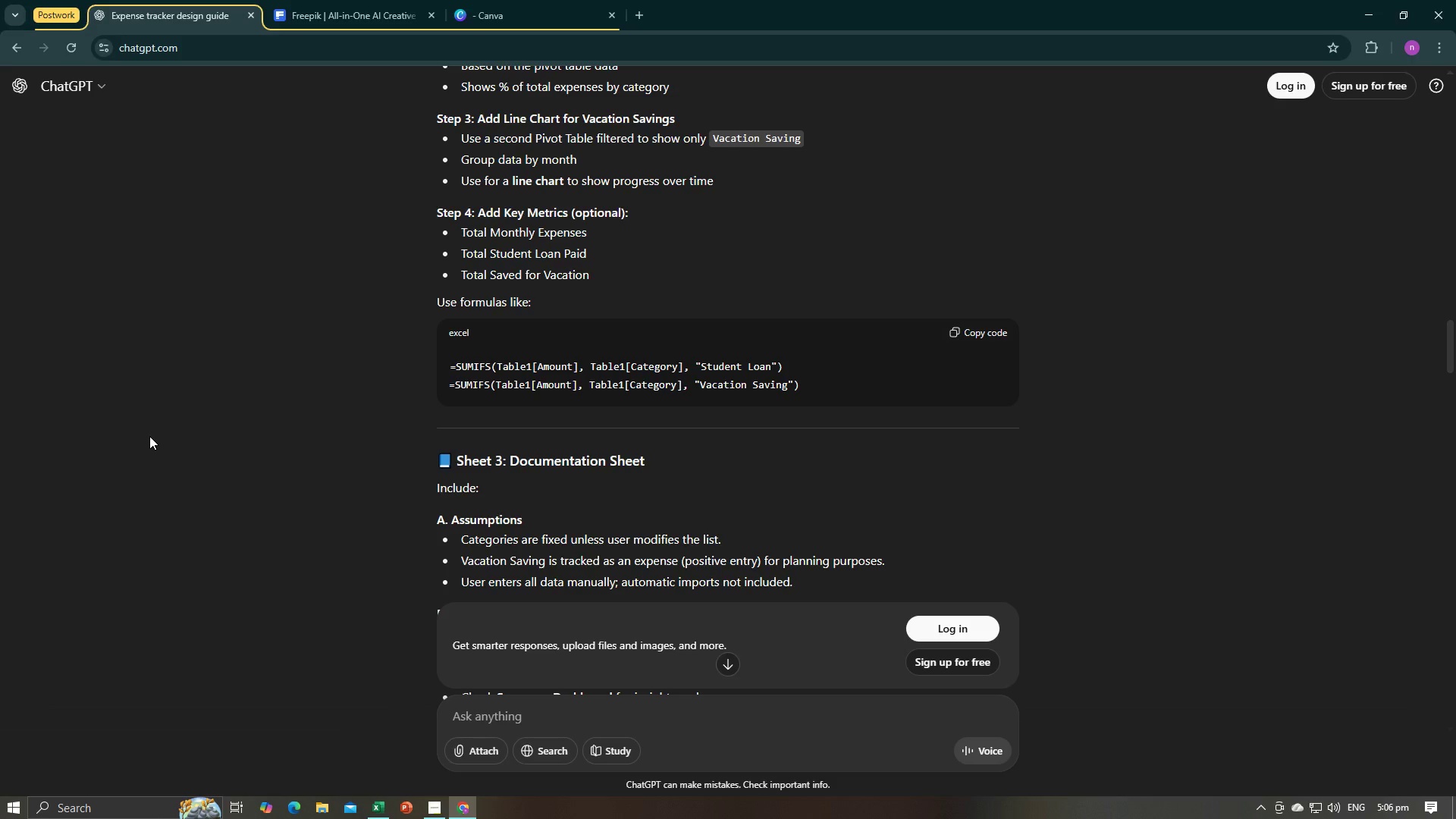 
key(Alt+AltLeft)
 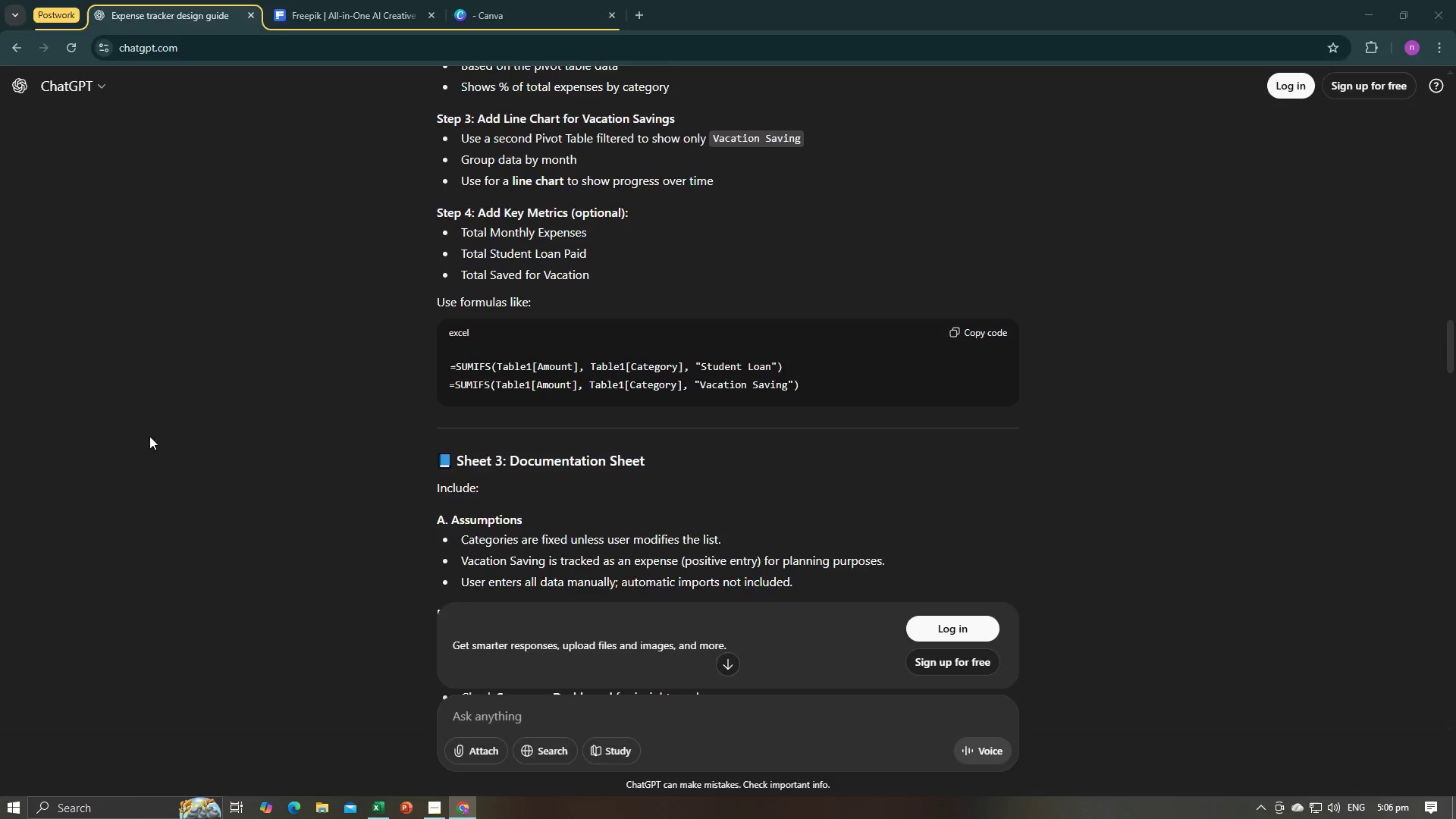 
key(Tab)
type( )
key(Backspace)
type(for Vacation)
key(Tab)
 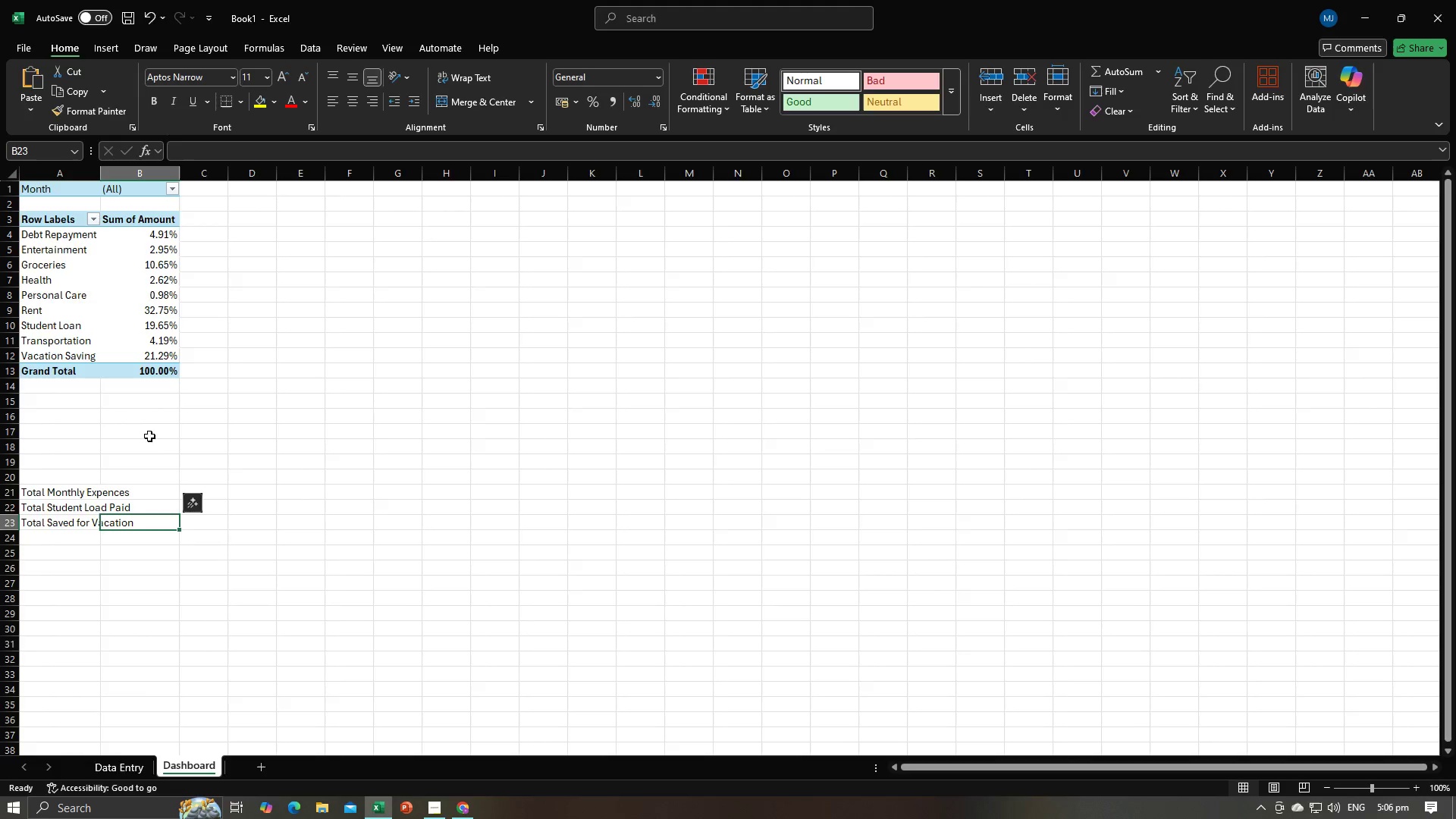 
key(Alt+AltLeft)
 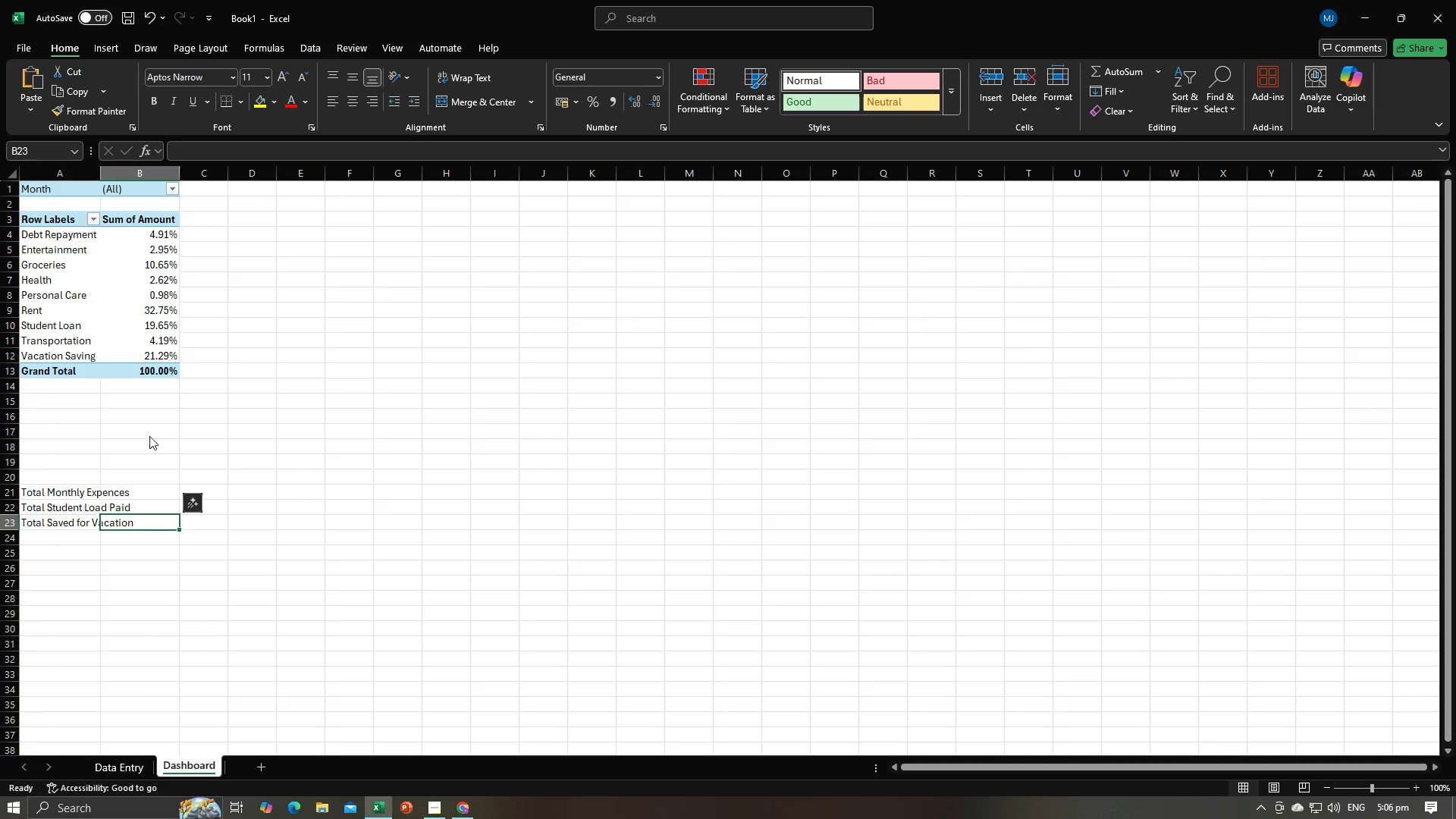 
key(Alt+Tab)
 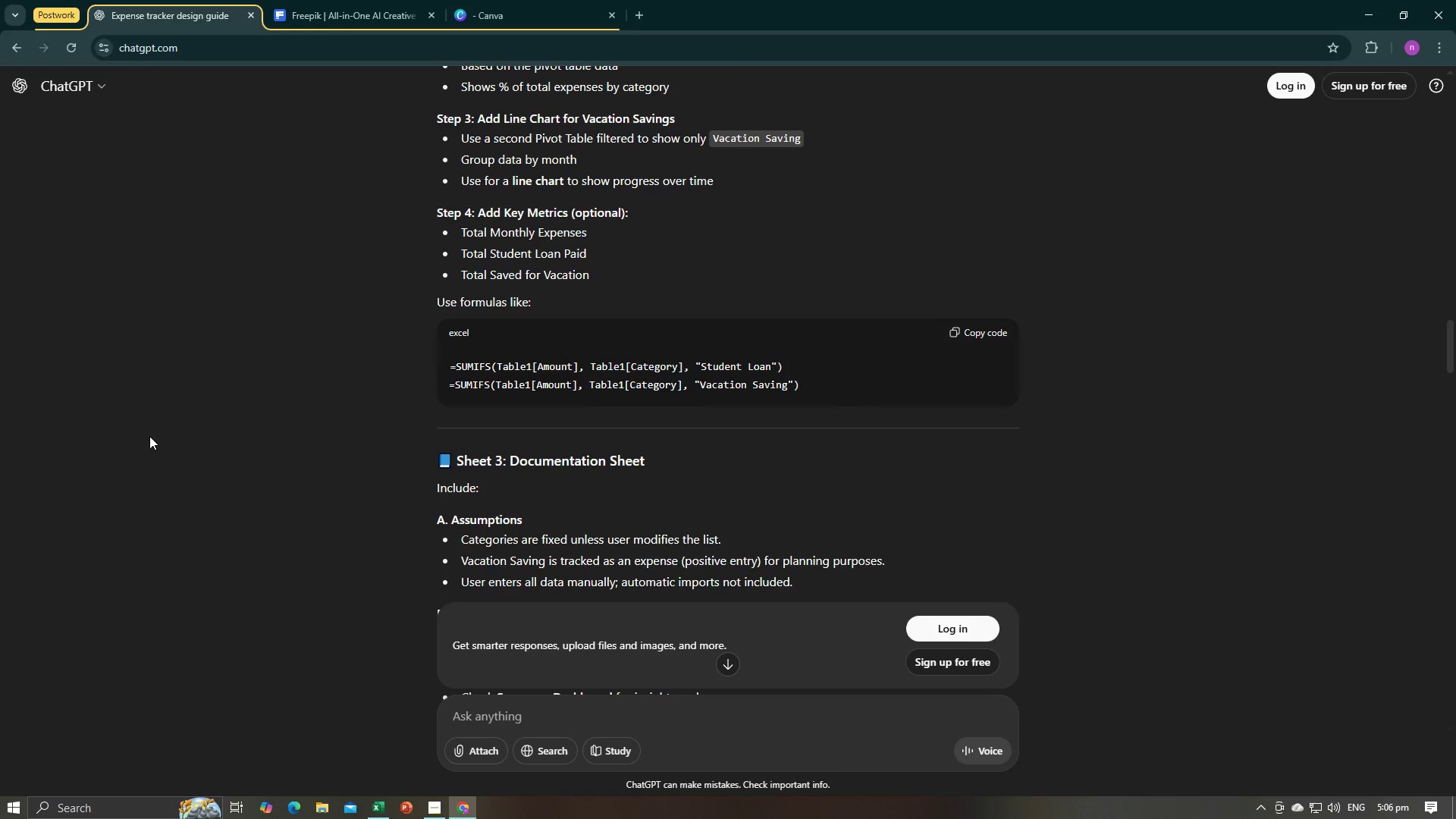 
key(Alt+AltLeft)
 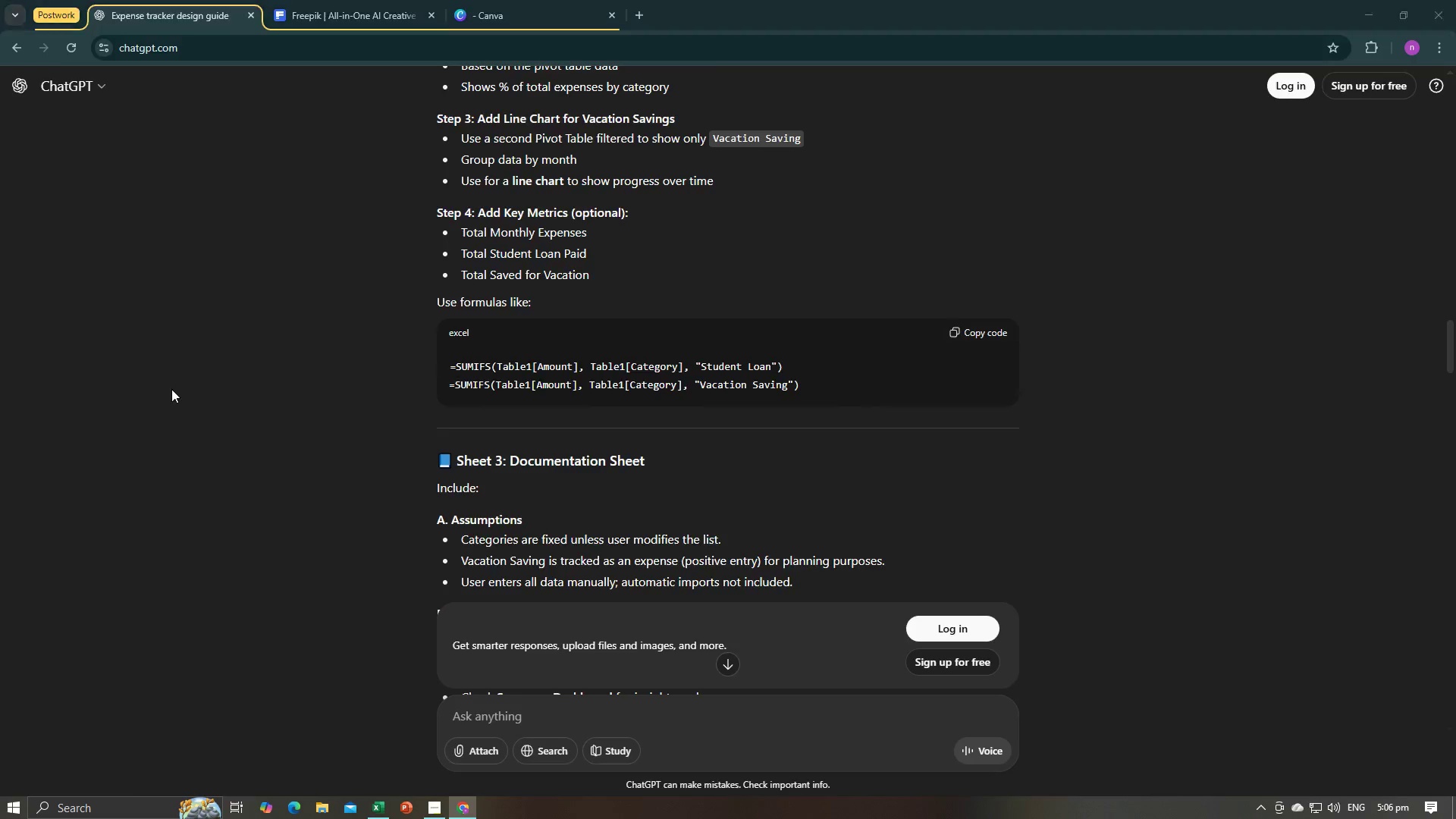 
key(Alt+Tab)
 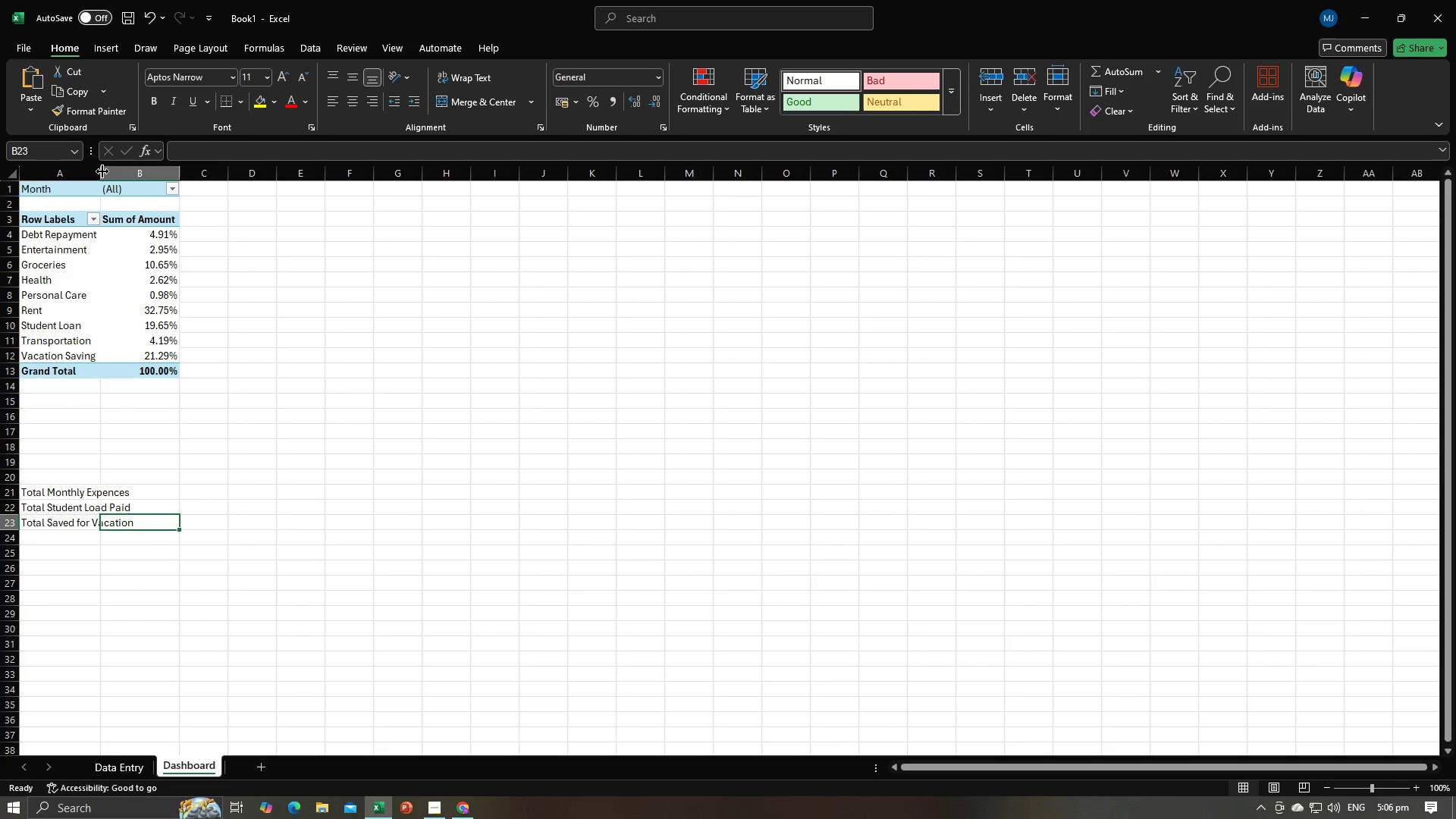 
double_click([99, 171])
 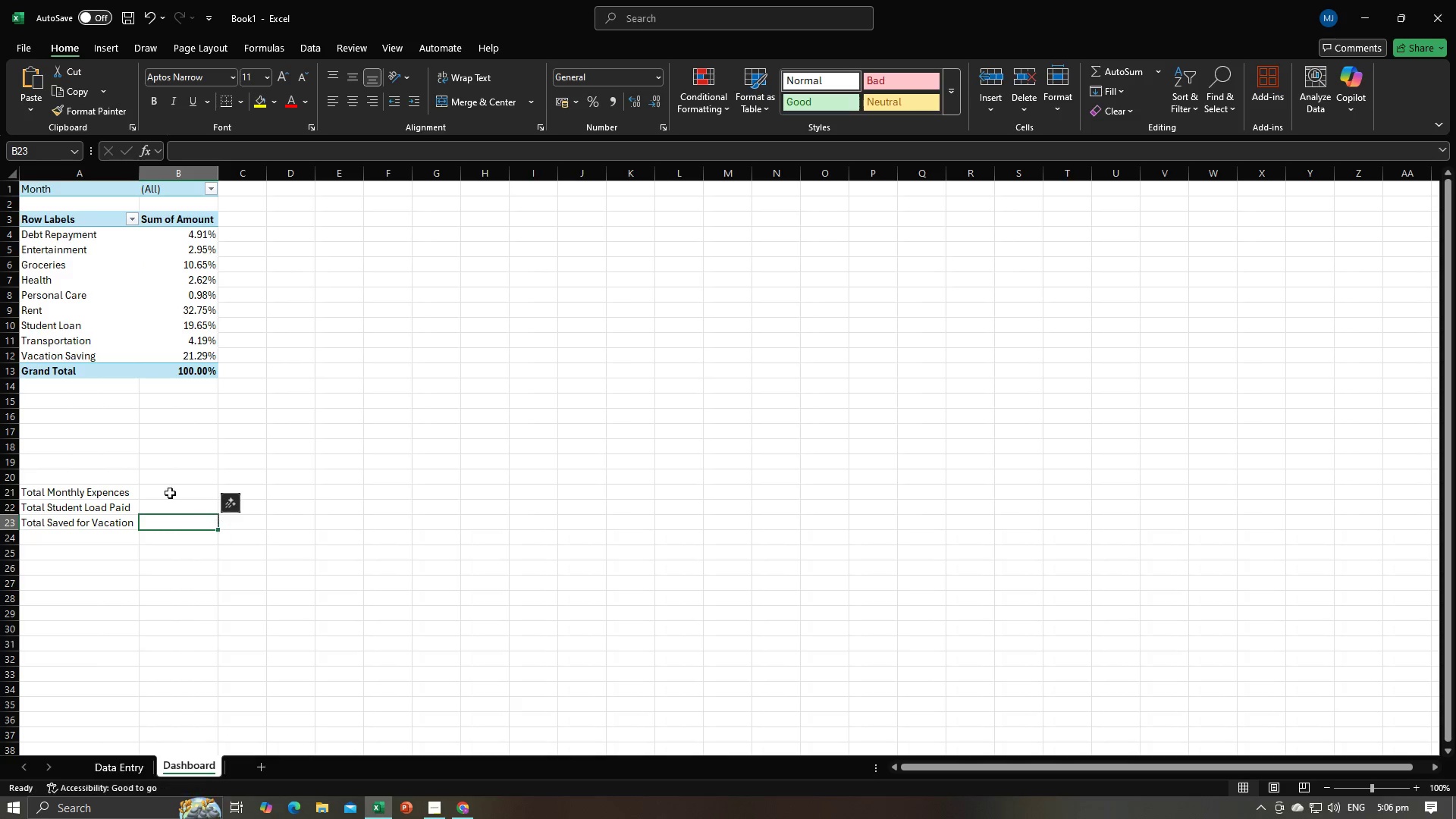 
double_click([169, 491])
 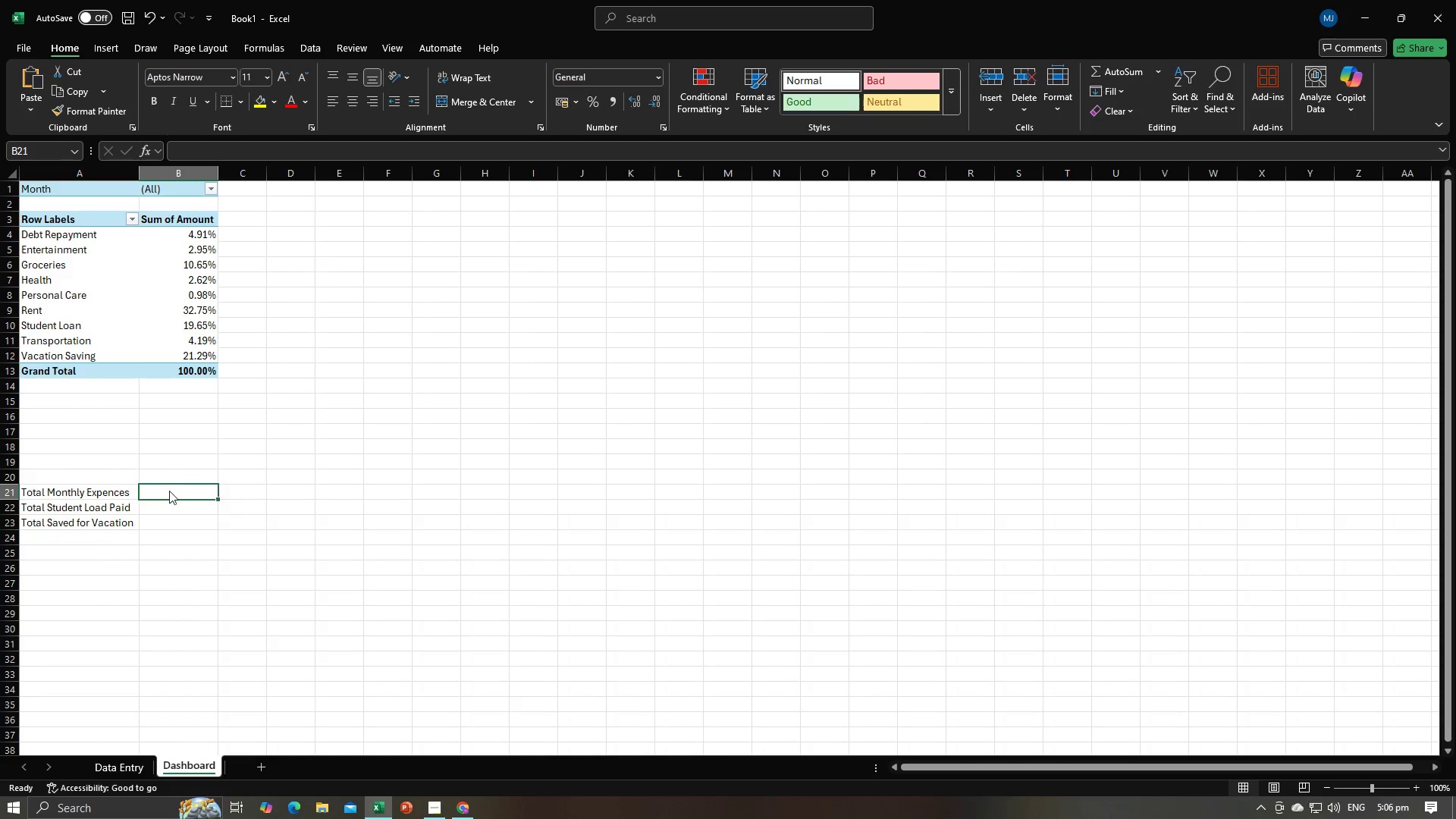 
key(Alt+AltLeft)
 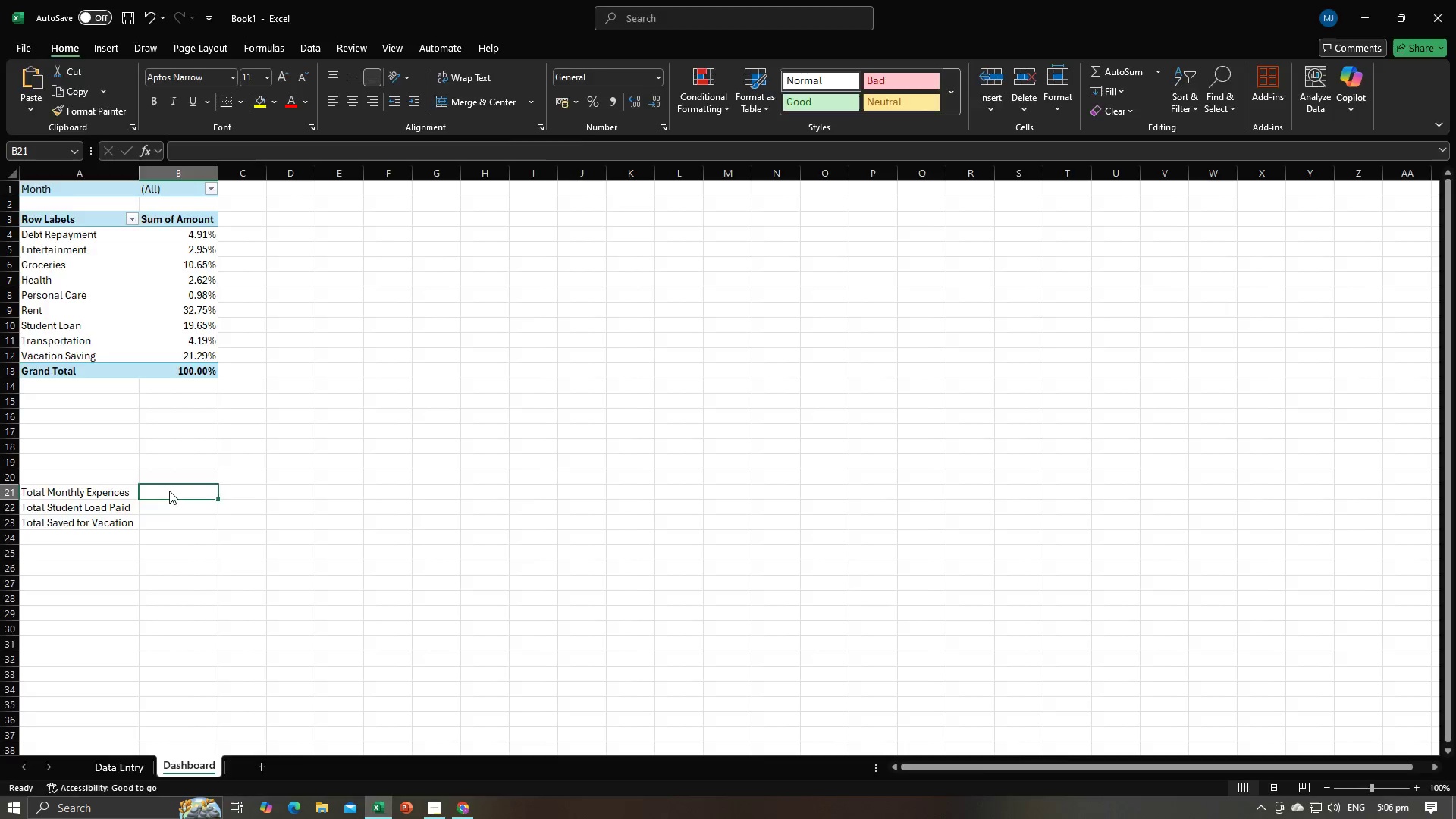 
key(Alt+Tab)
 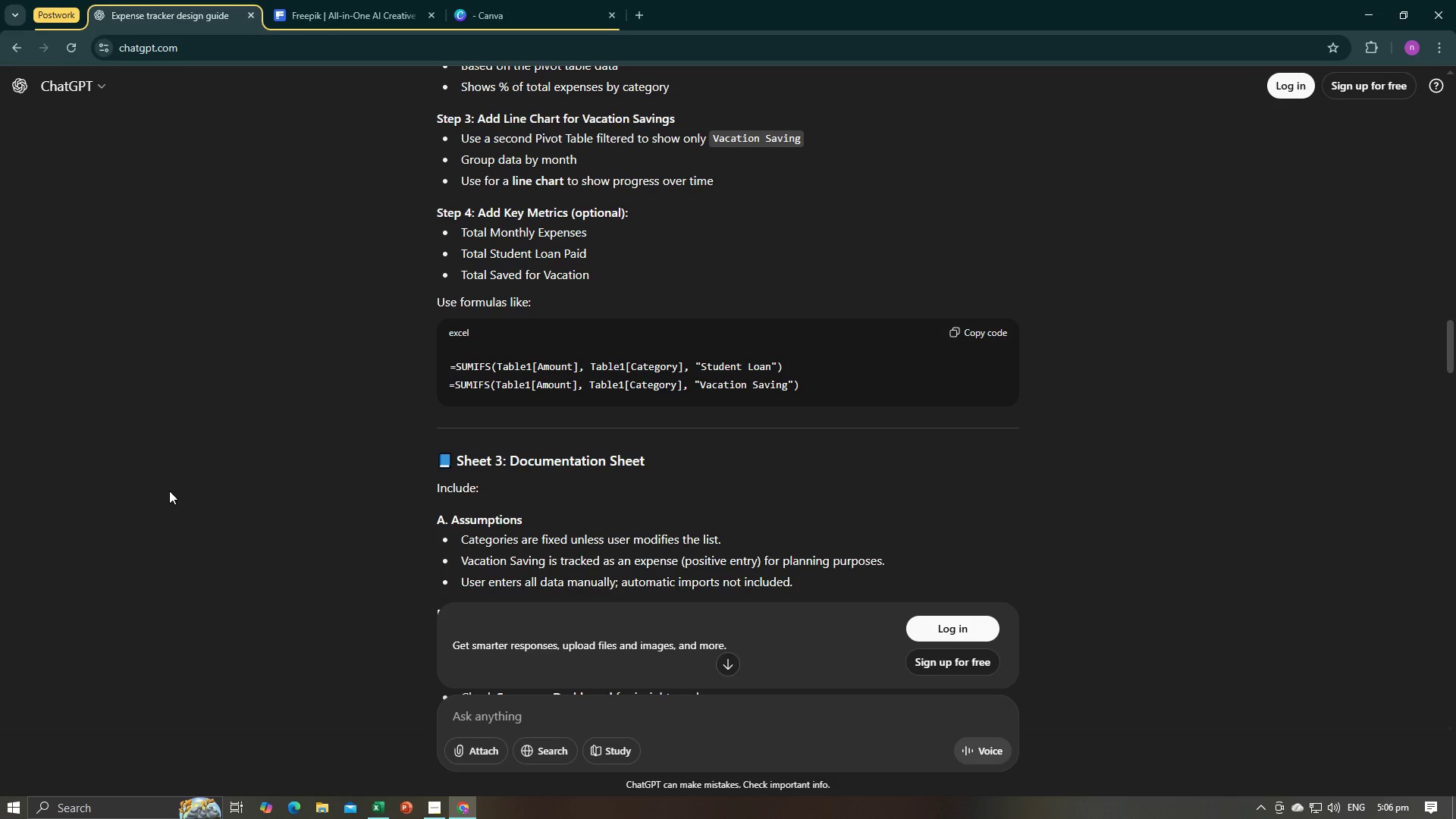 
key(Alt+AltLeft)
 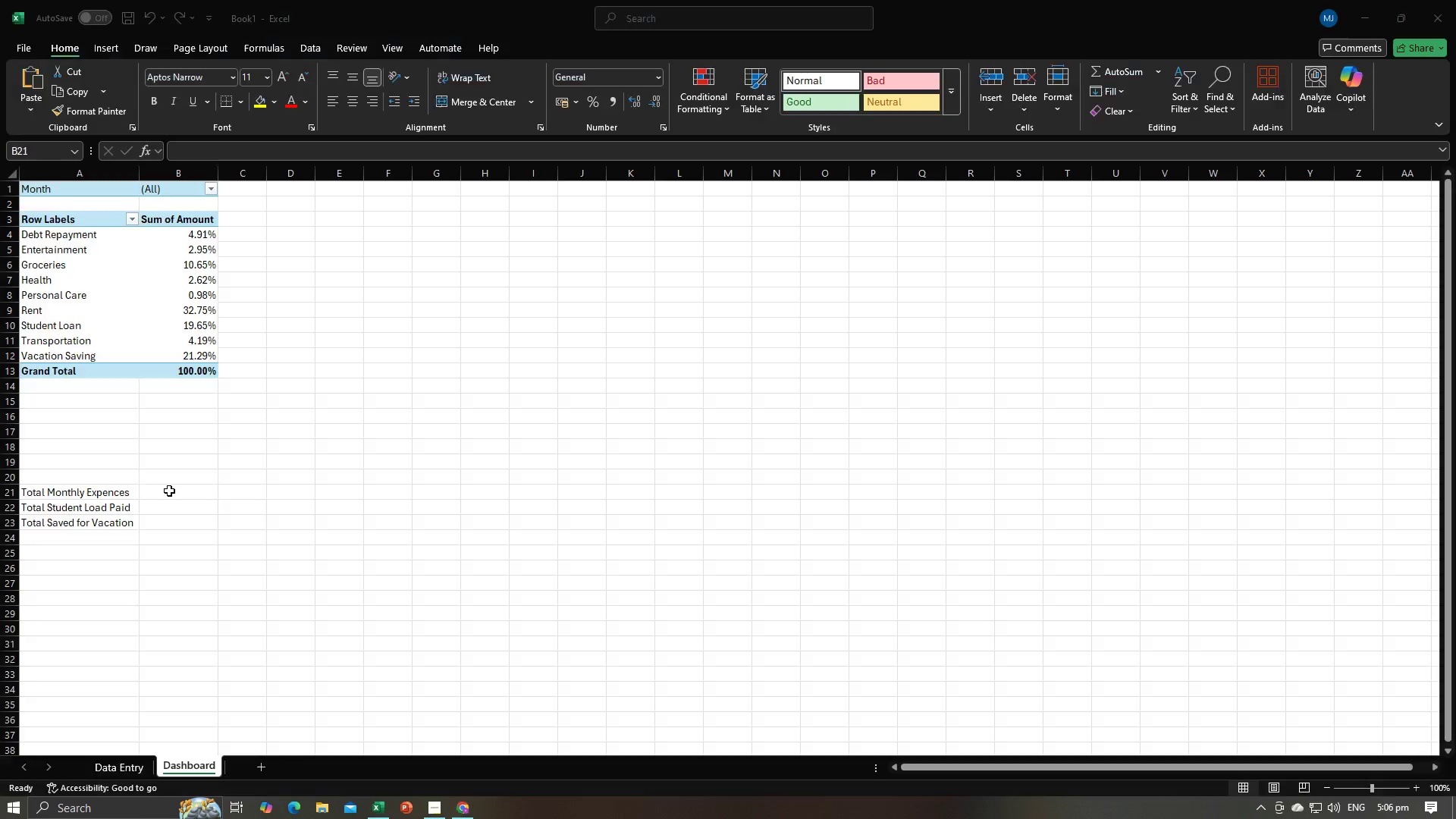 
key(Alt+Tab)
 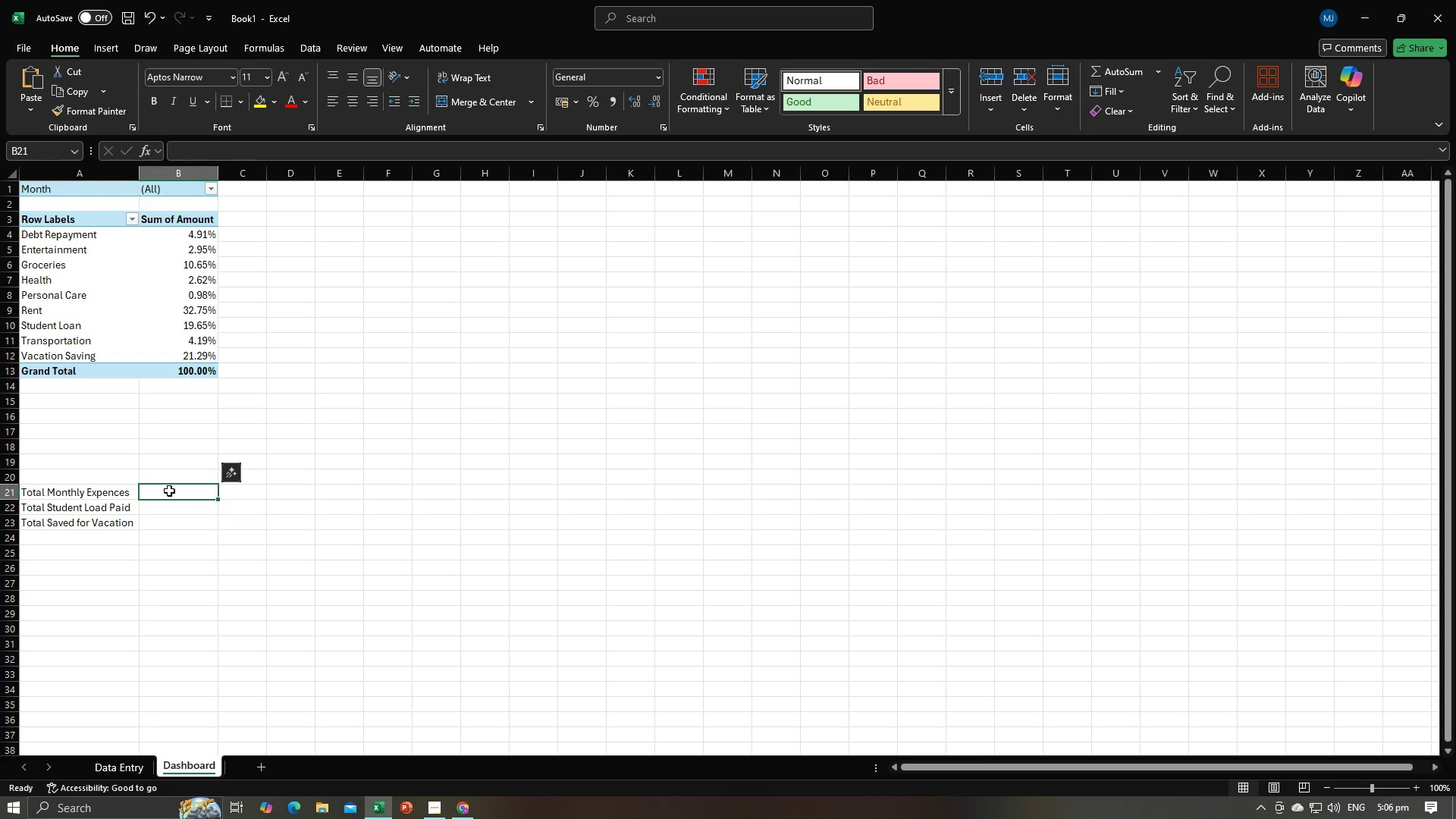 
key(Equal)
 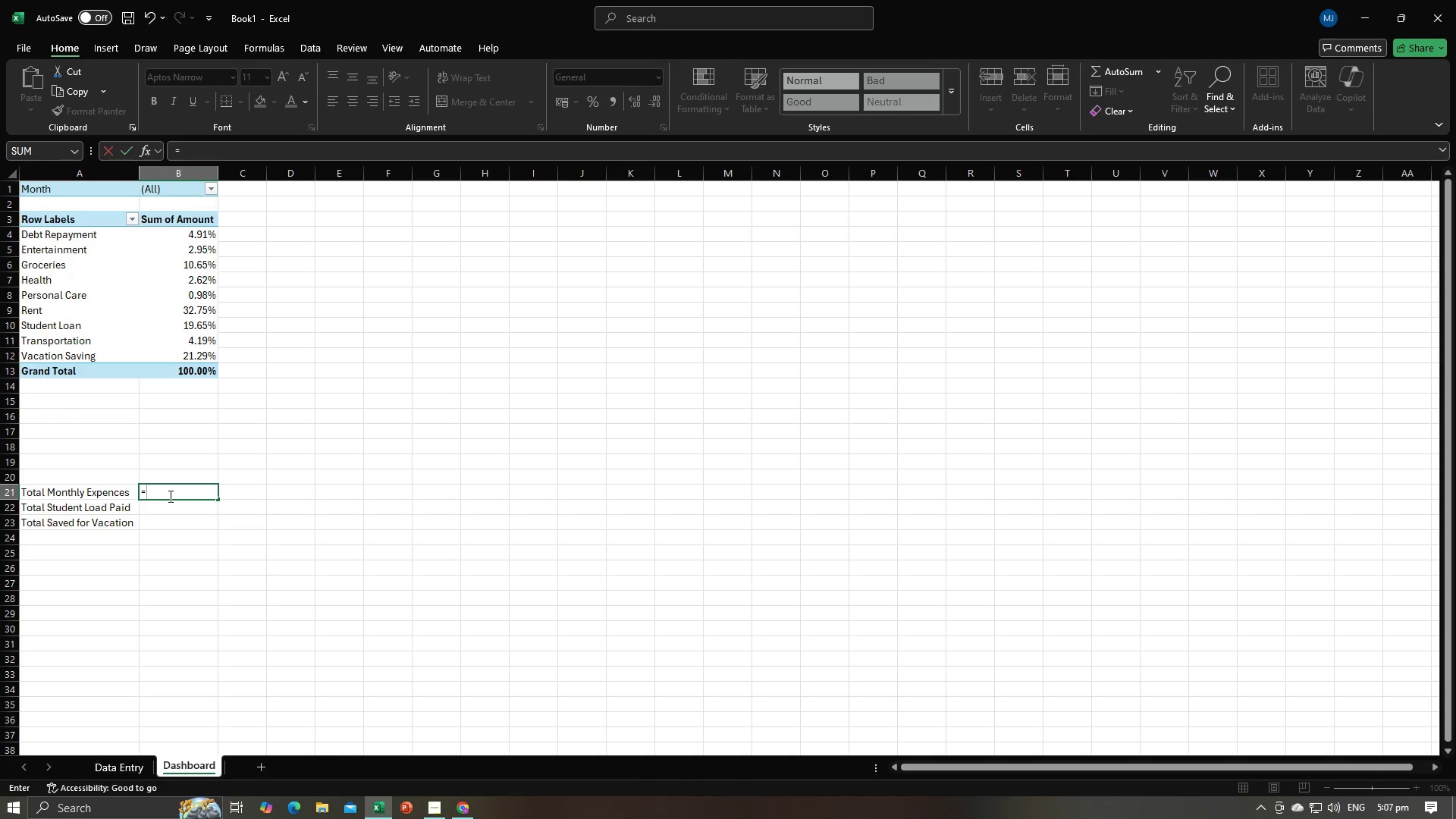 
type(sum()
 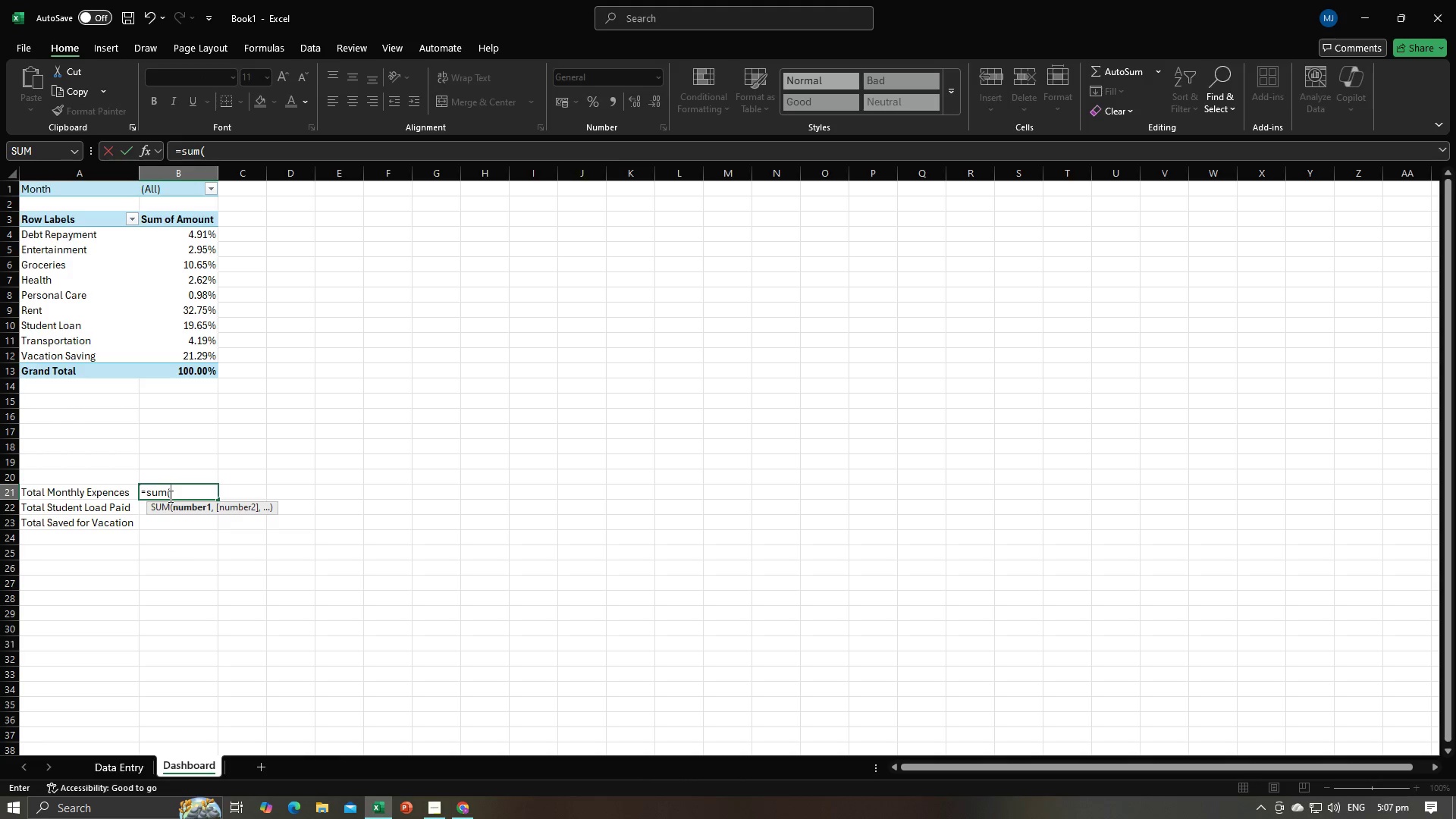 
left_click([138, 763])
 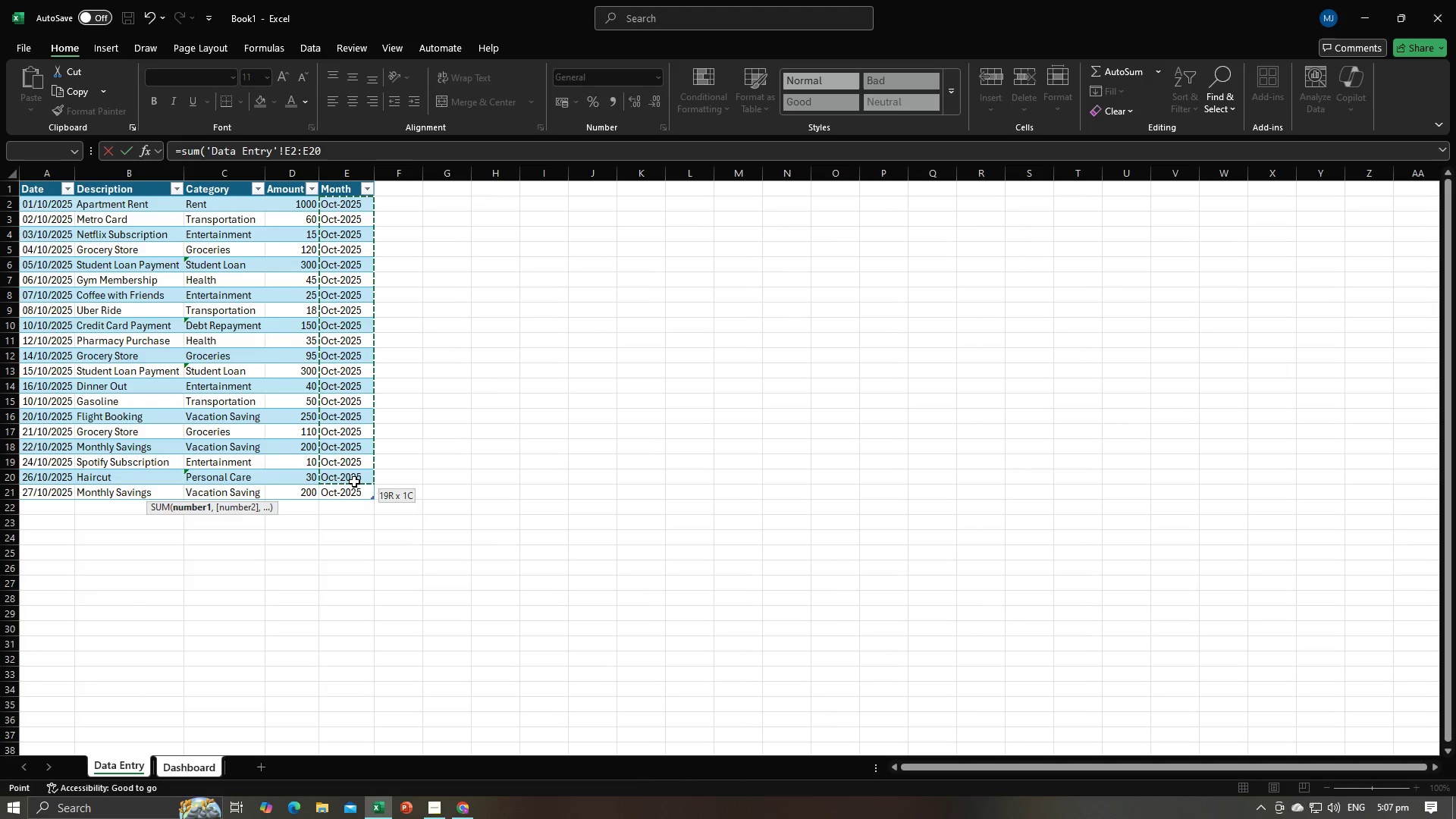 
key(Enter)
 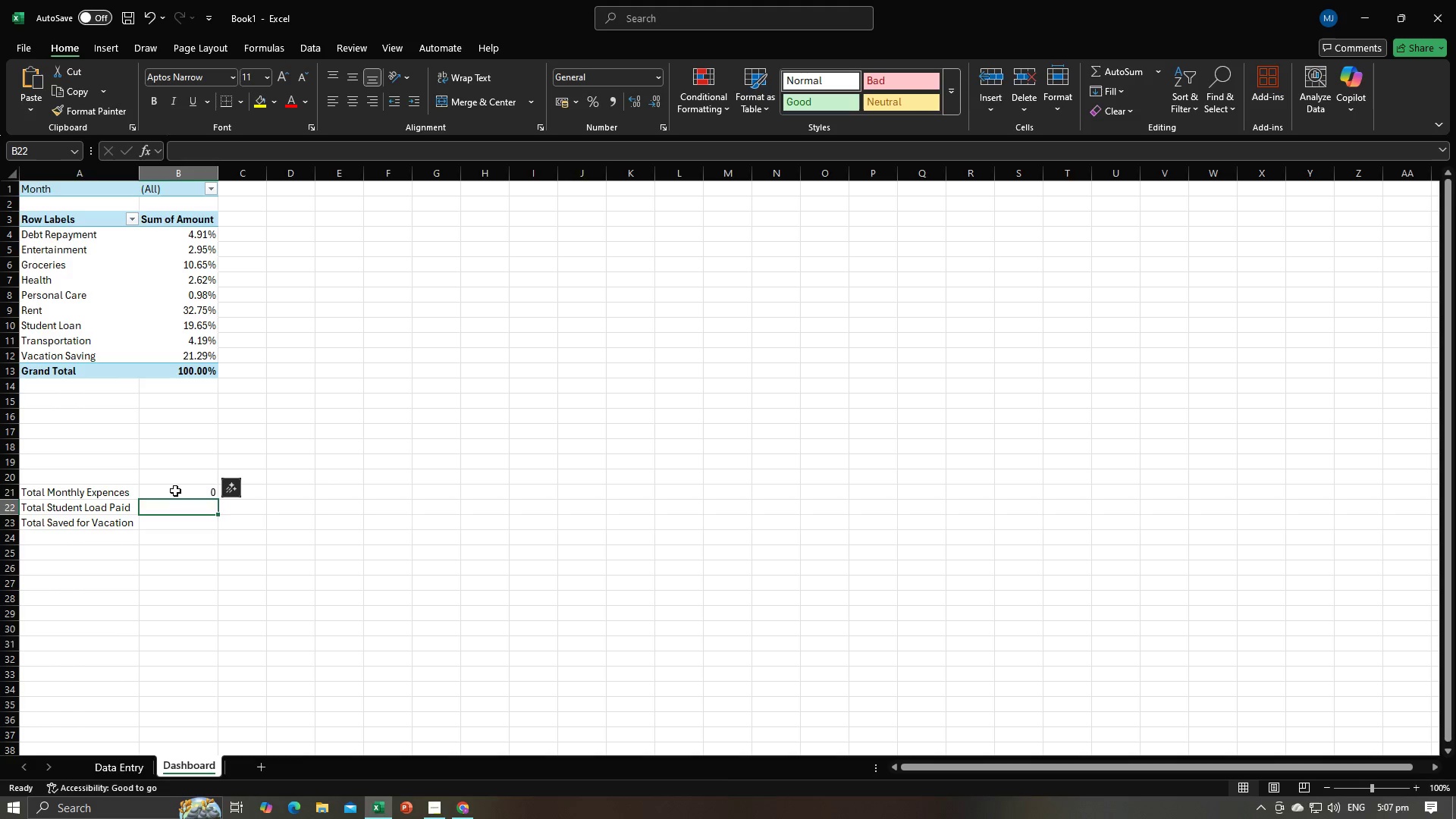 
left_click([174, 491])
 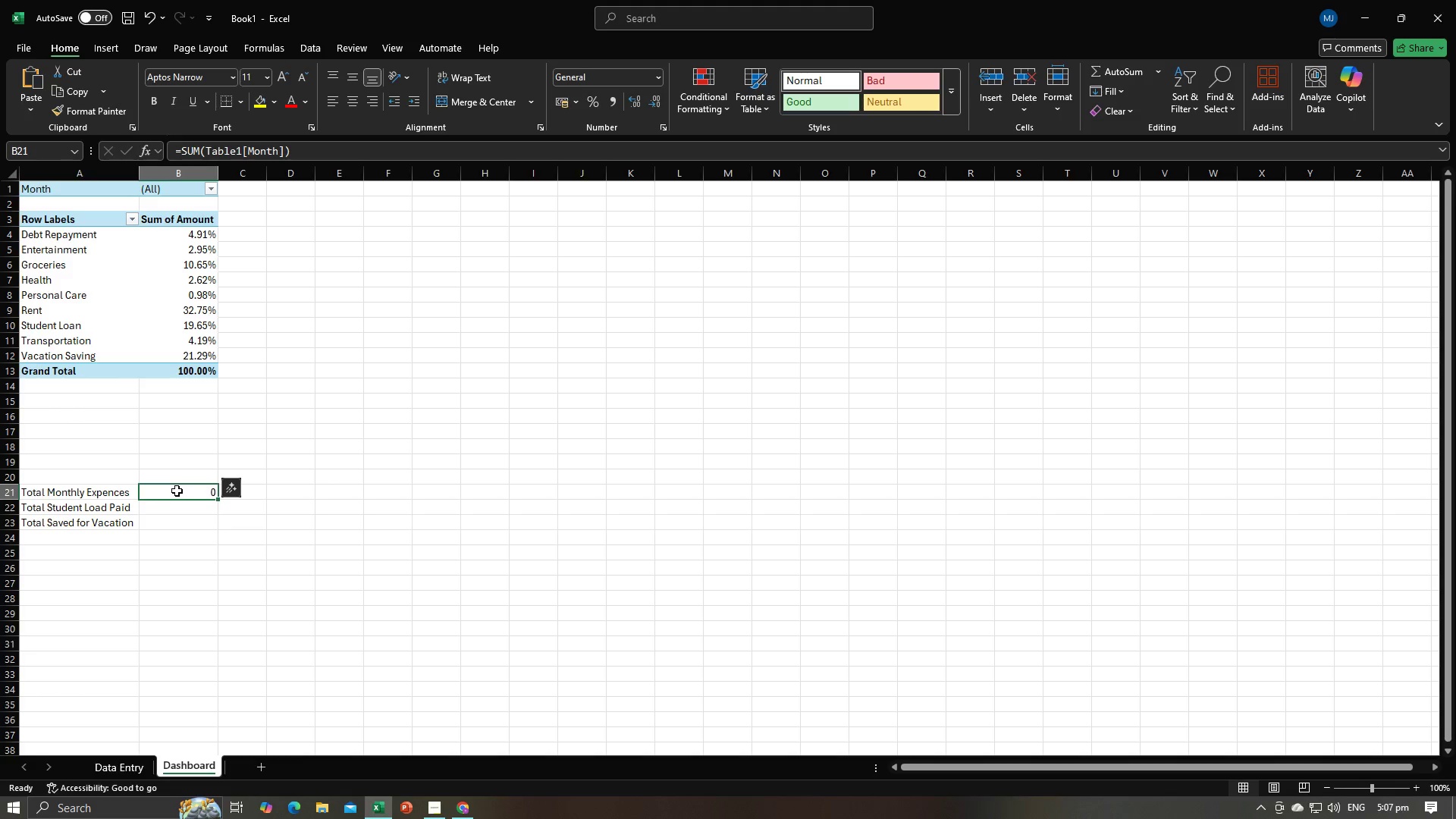 
key(Alt+AltLeft)
 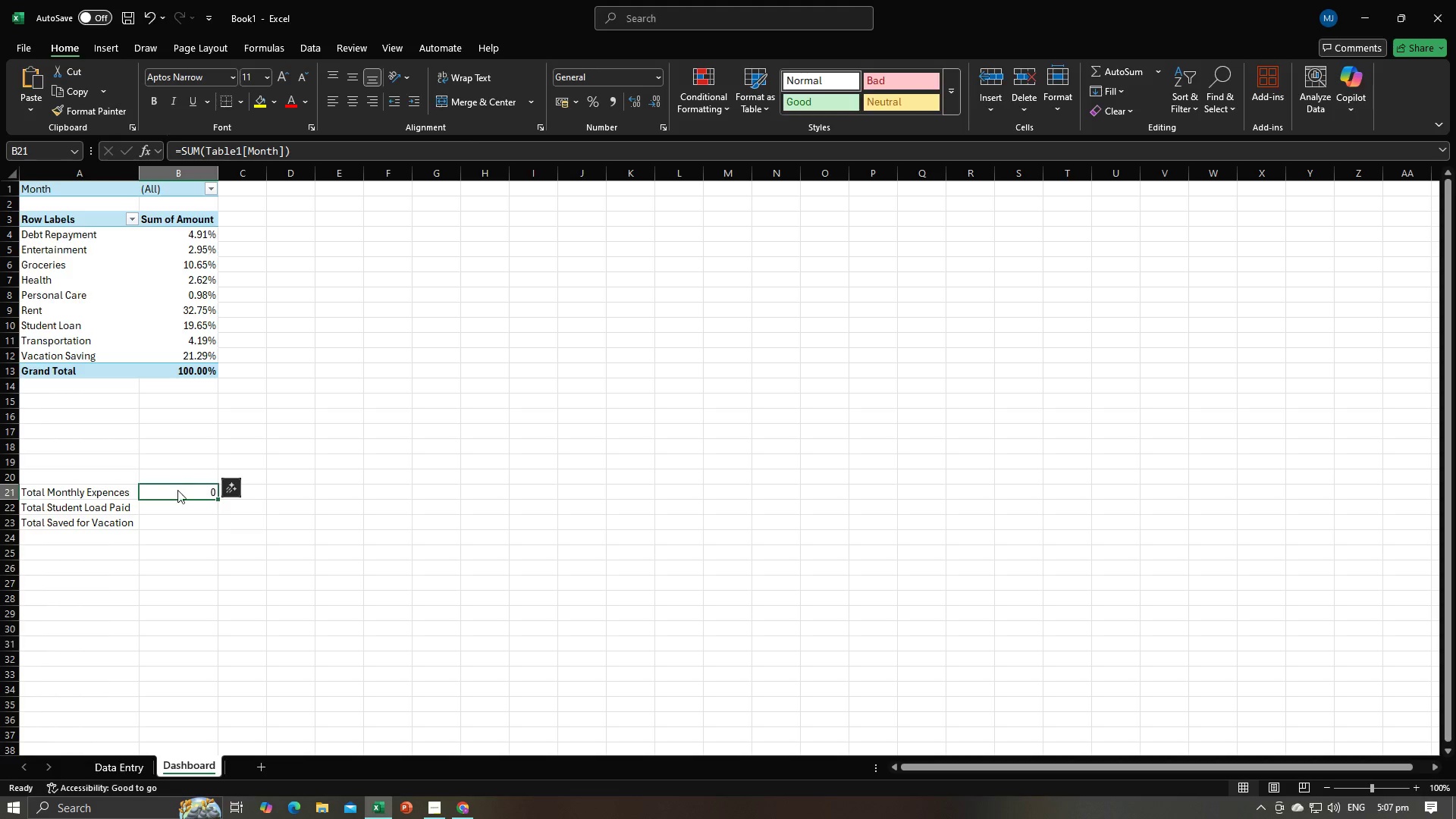 
key(Alt+Tab)
 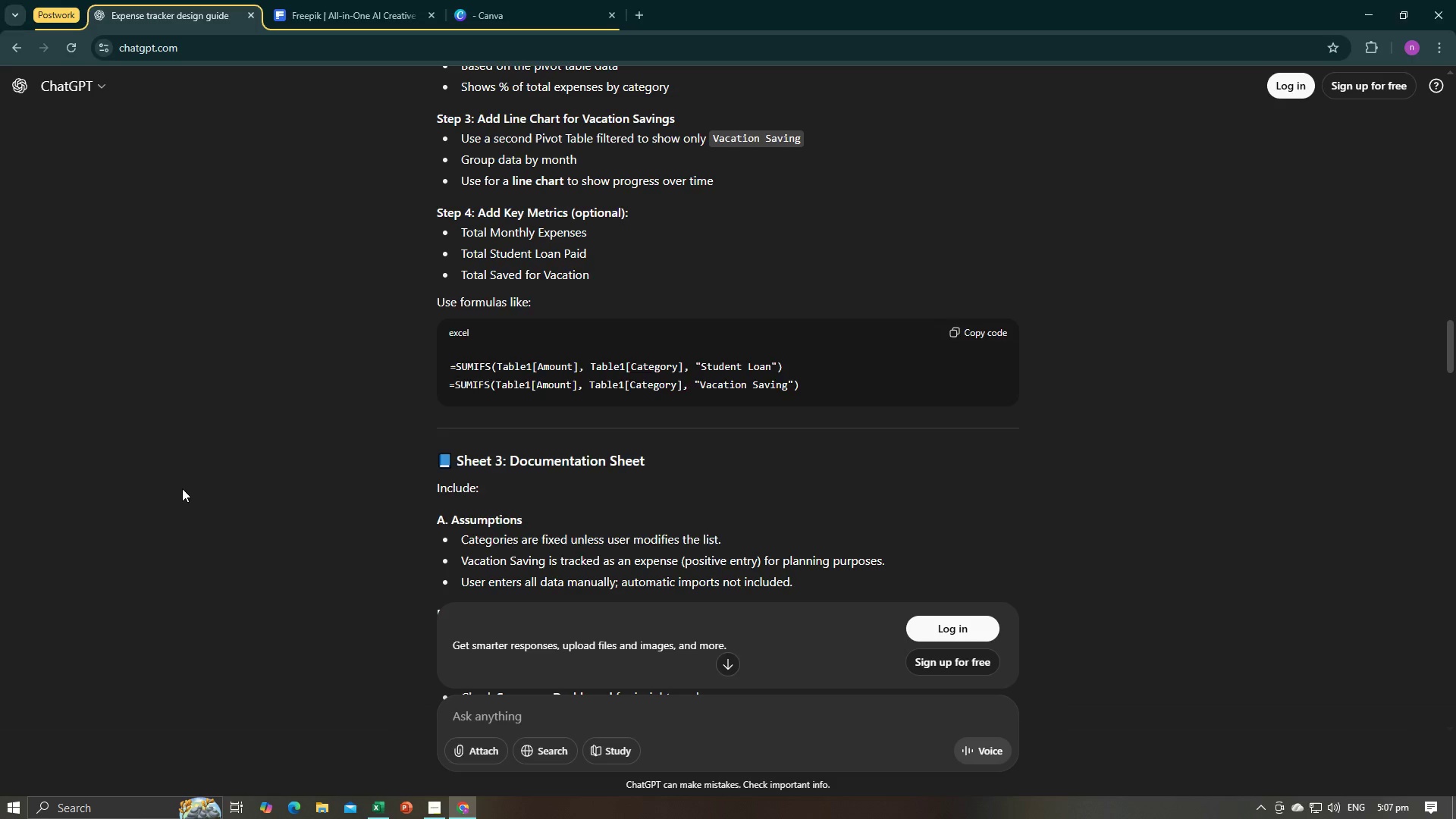 
key(Alt+Tab)
 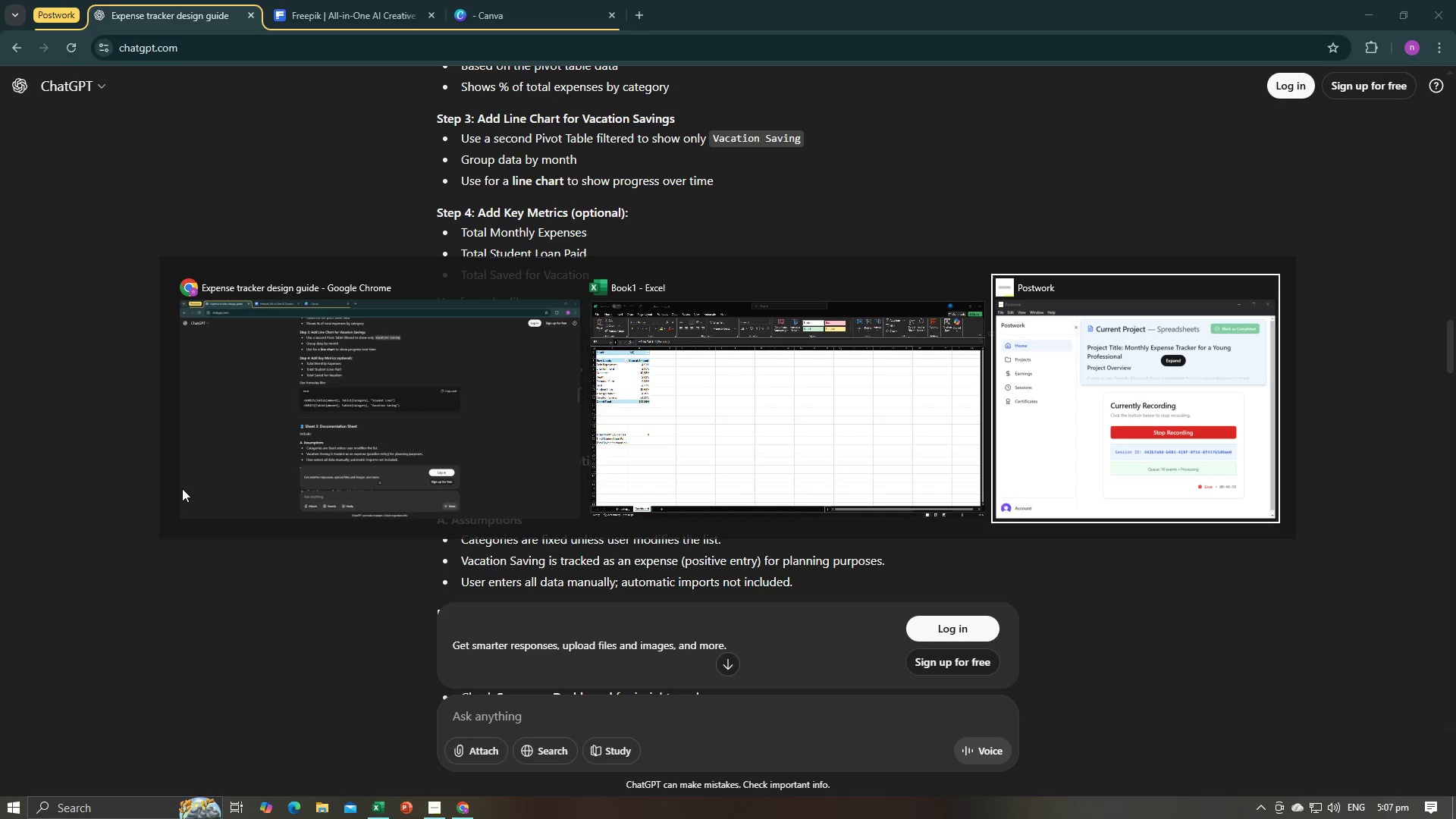 
key(Alt+Tab)